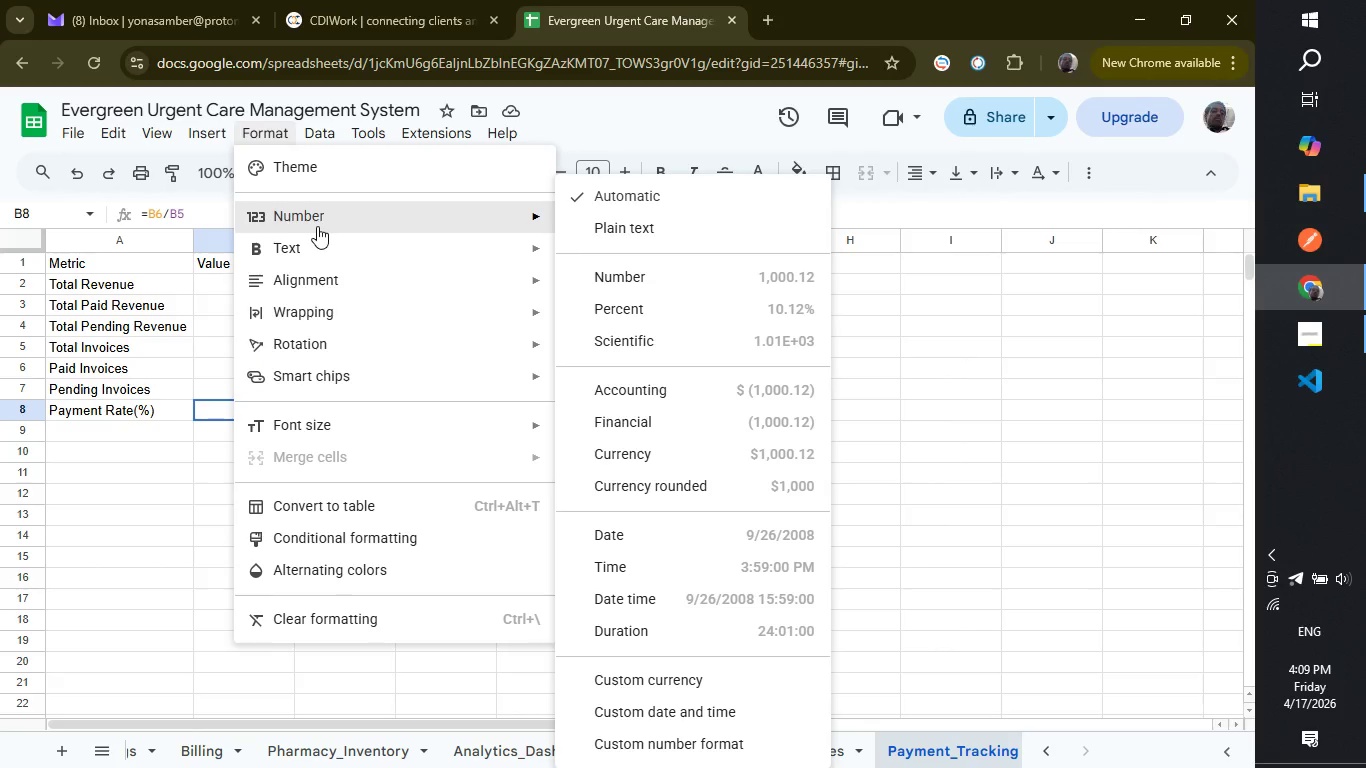 
left_click([639, 323])
 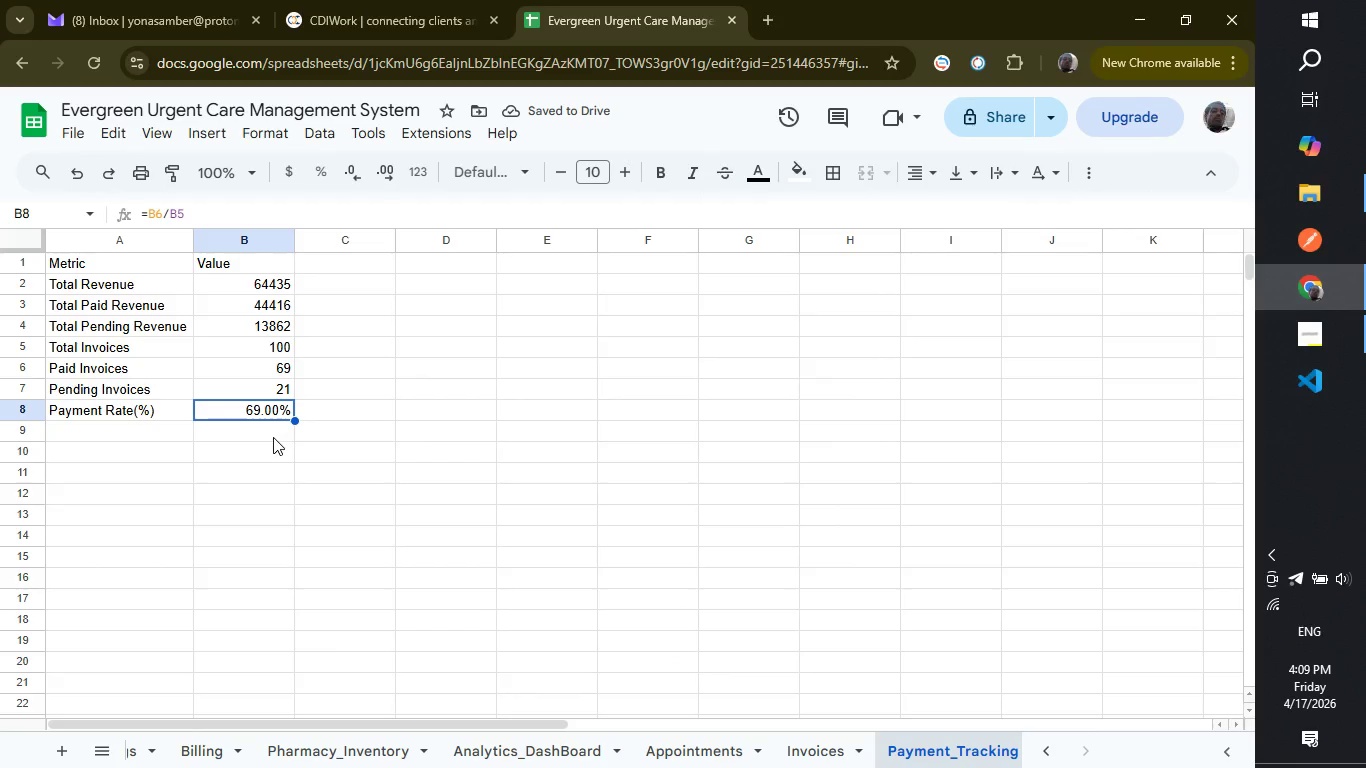 
left_click([273, 437])
 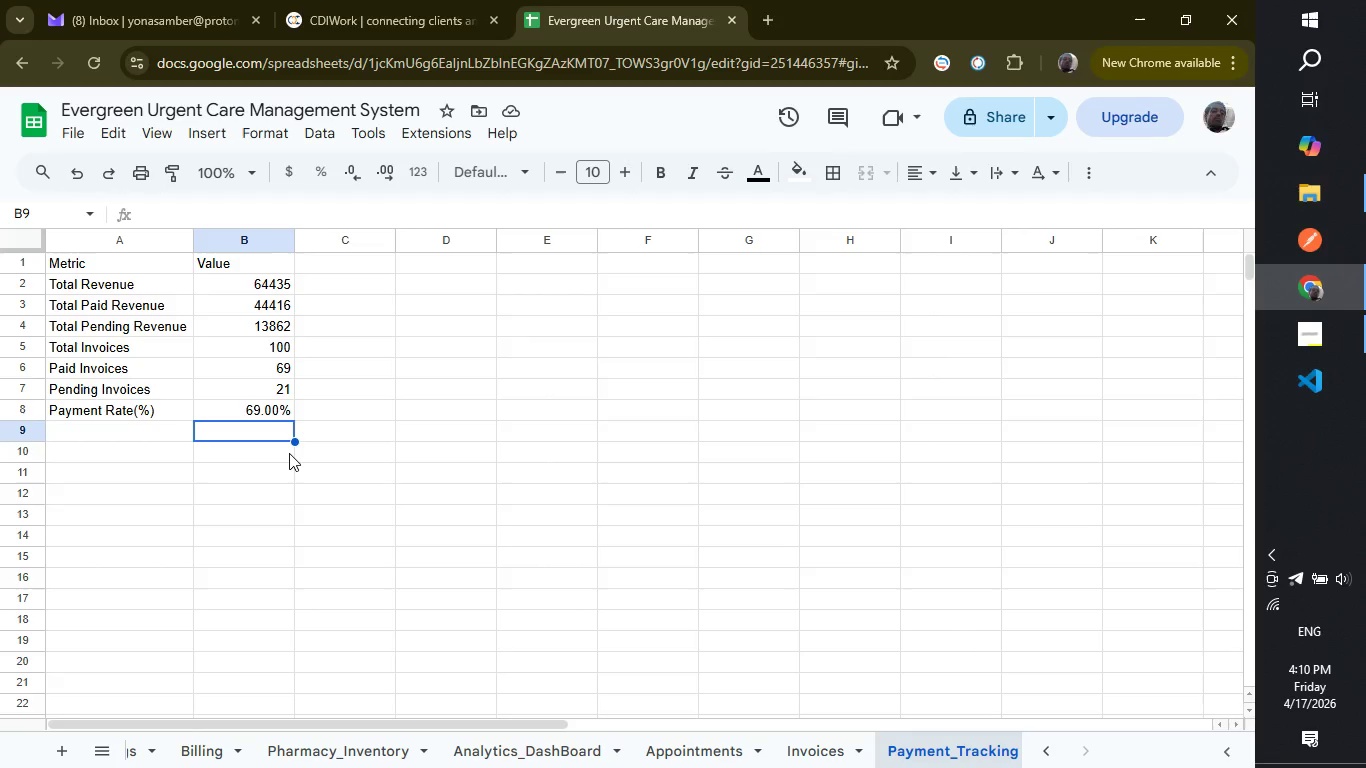 
wait(18.84)
 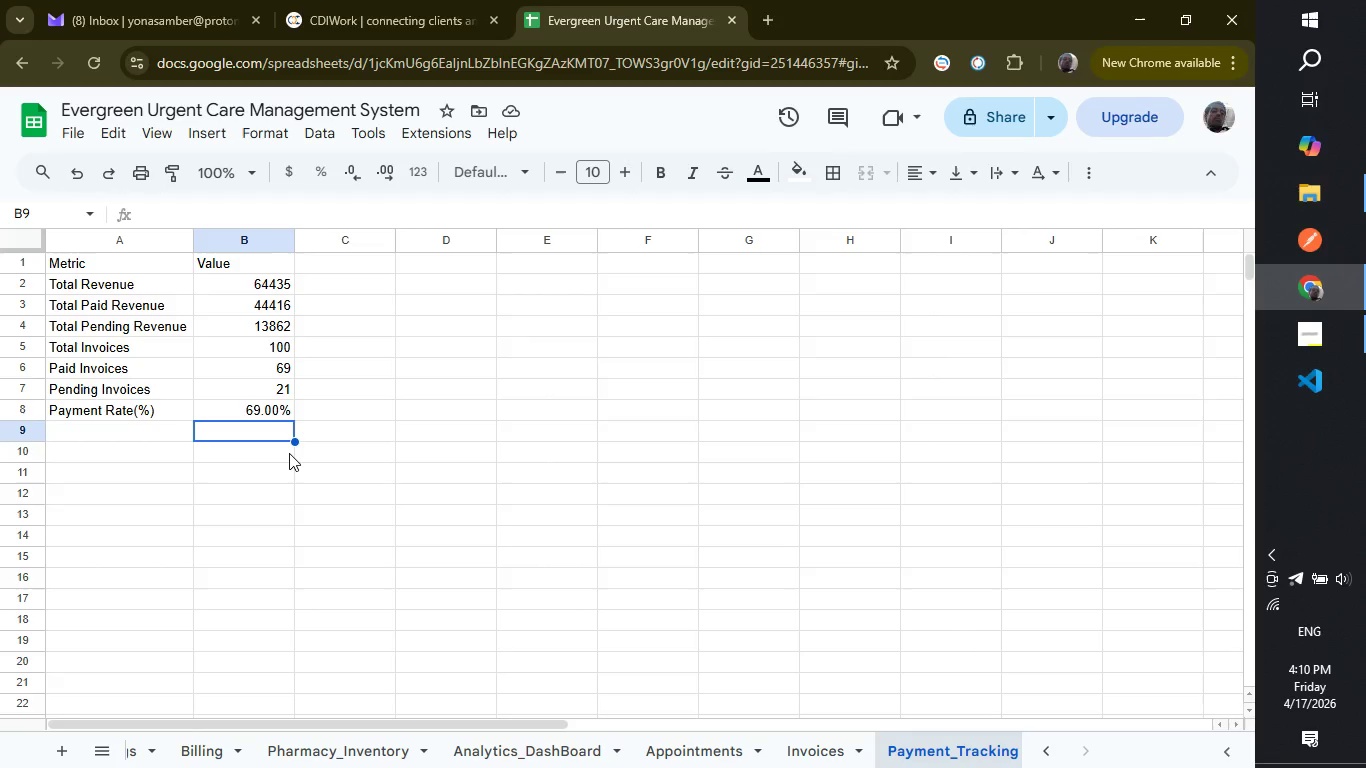 
left_click([269, 411])
 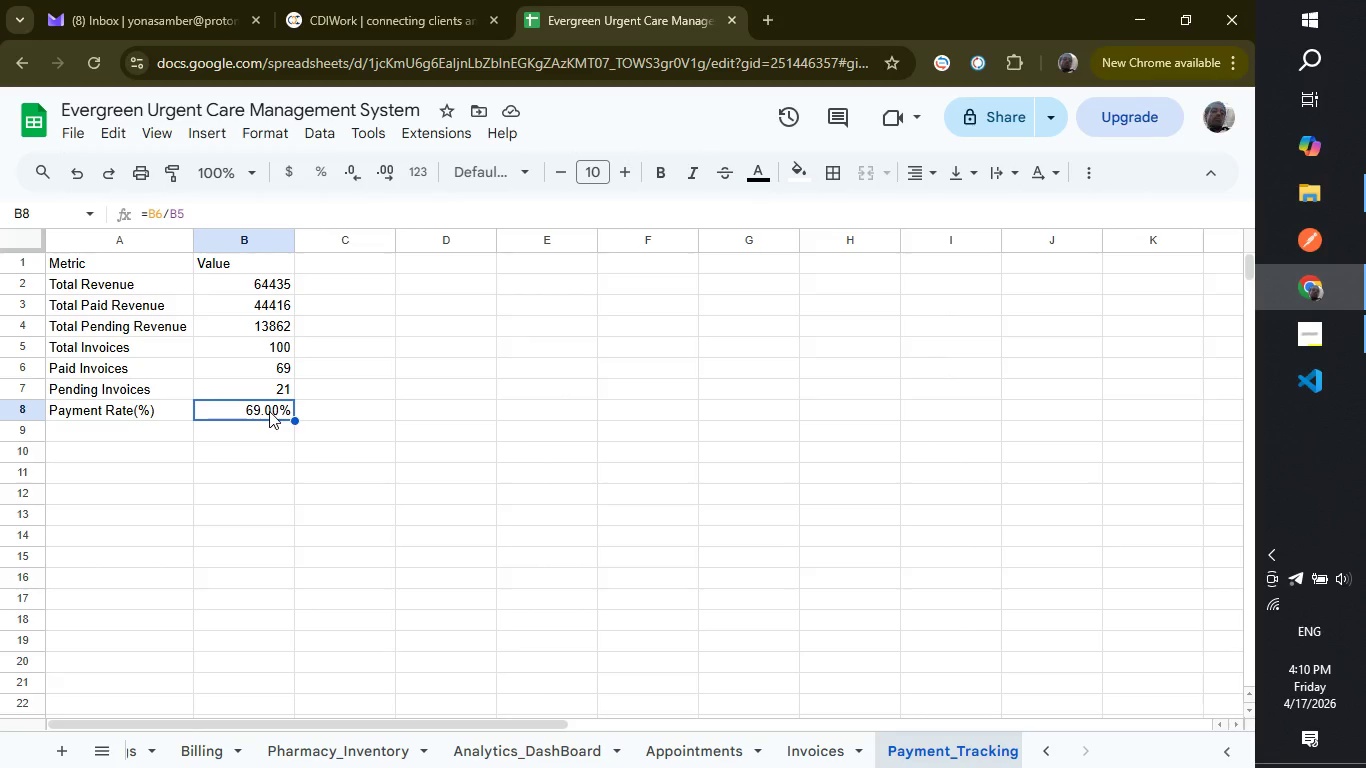 
wait(19.69)
 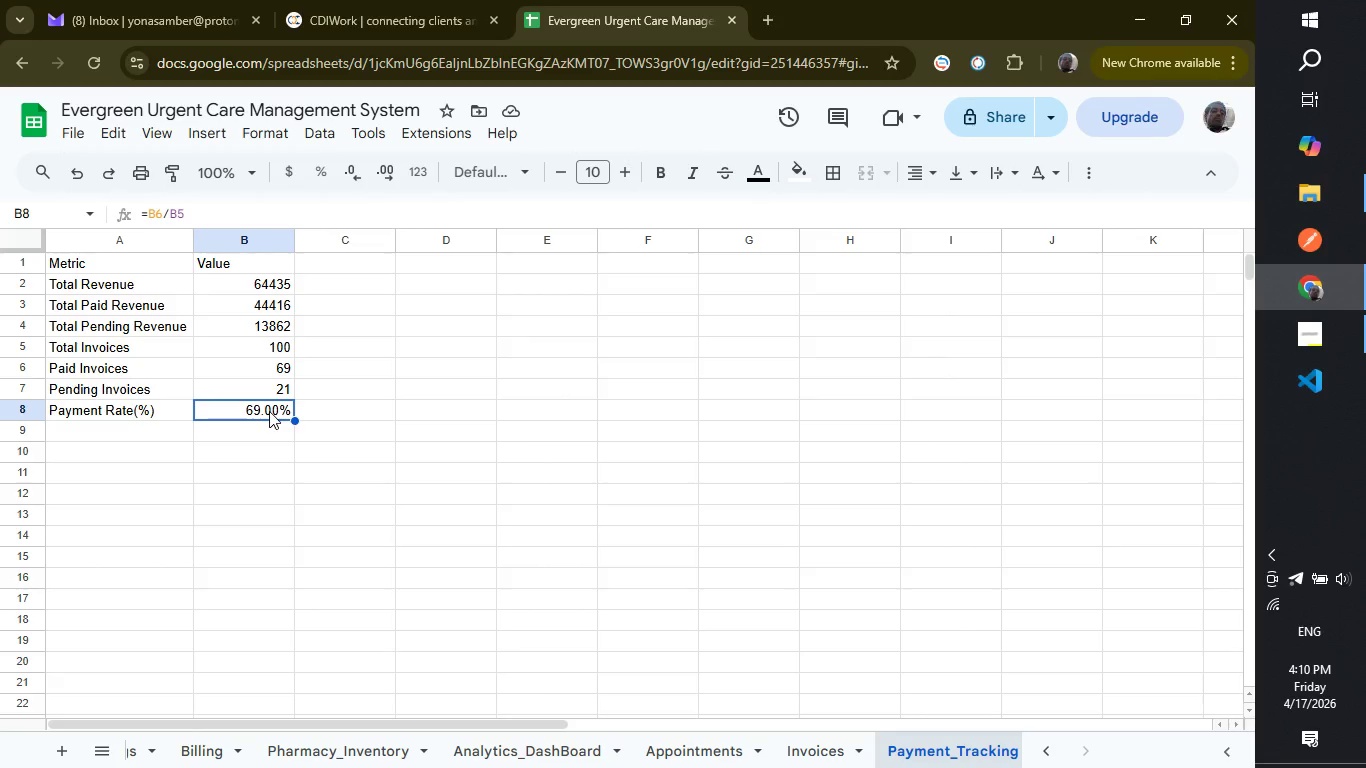 
left_click([256, 141])
 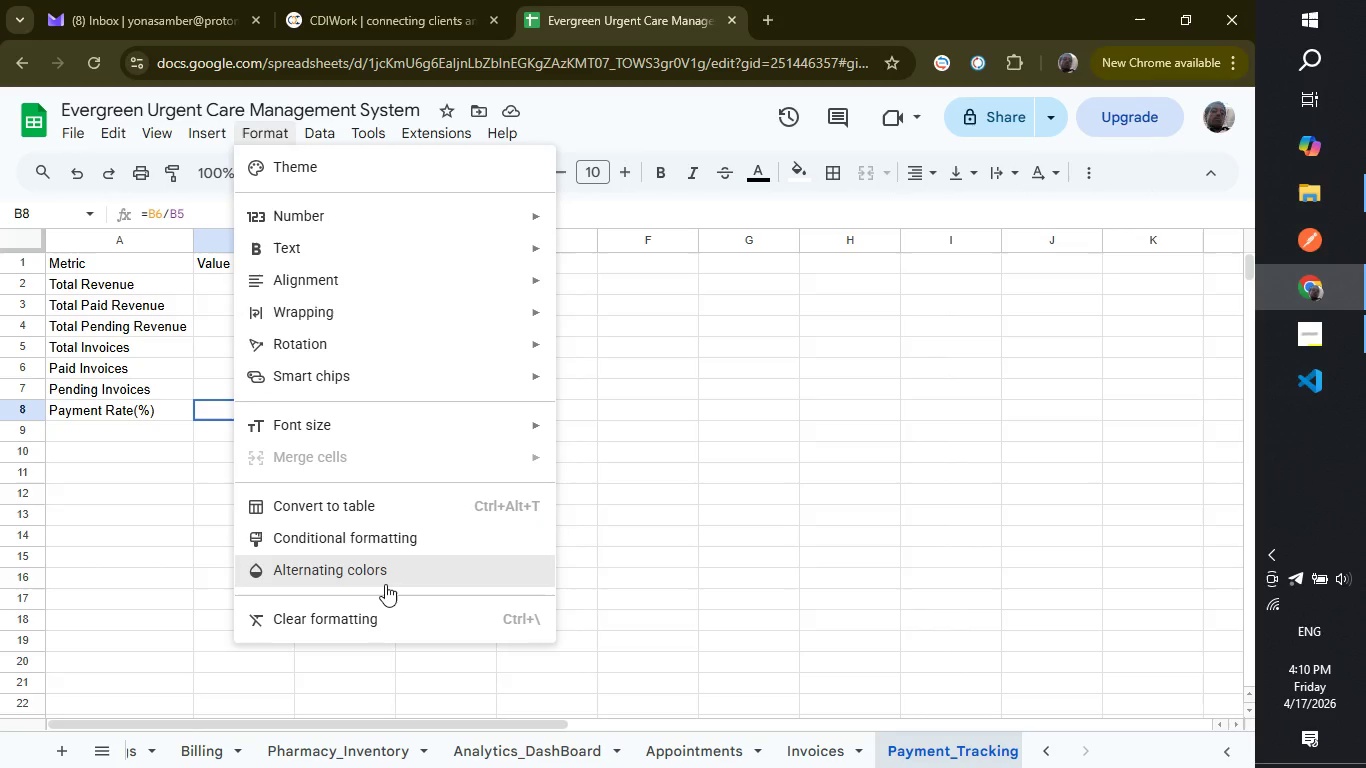 
wait(5.98)
 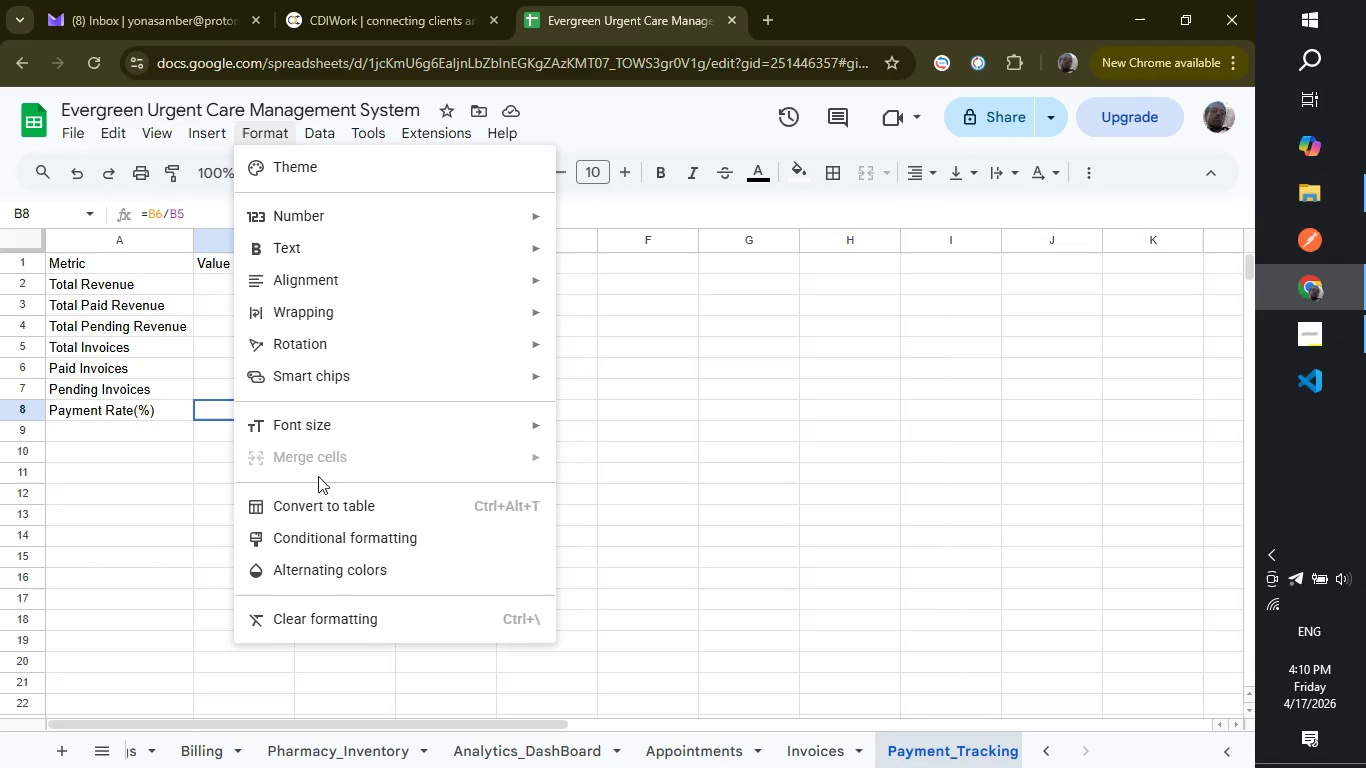 
left_click([394, 546])
 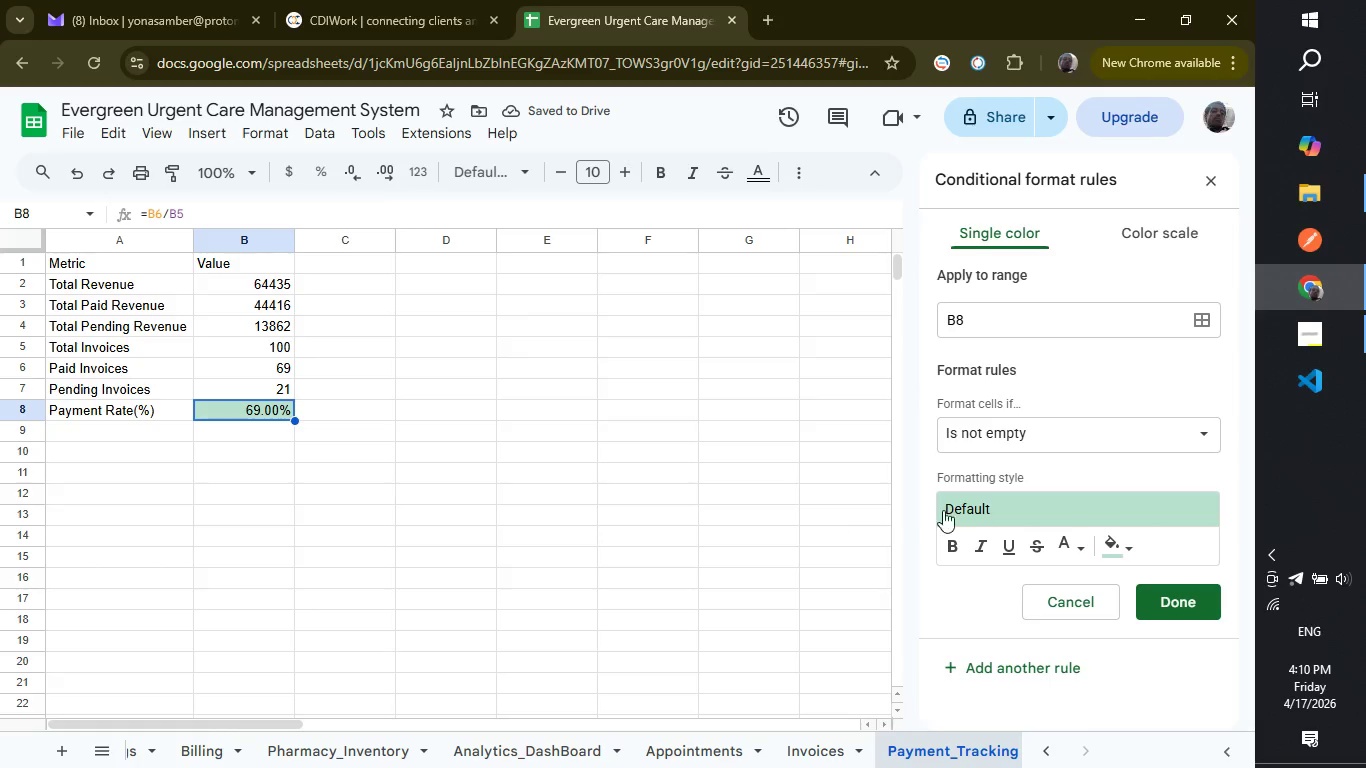 
wait(5.05)
 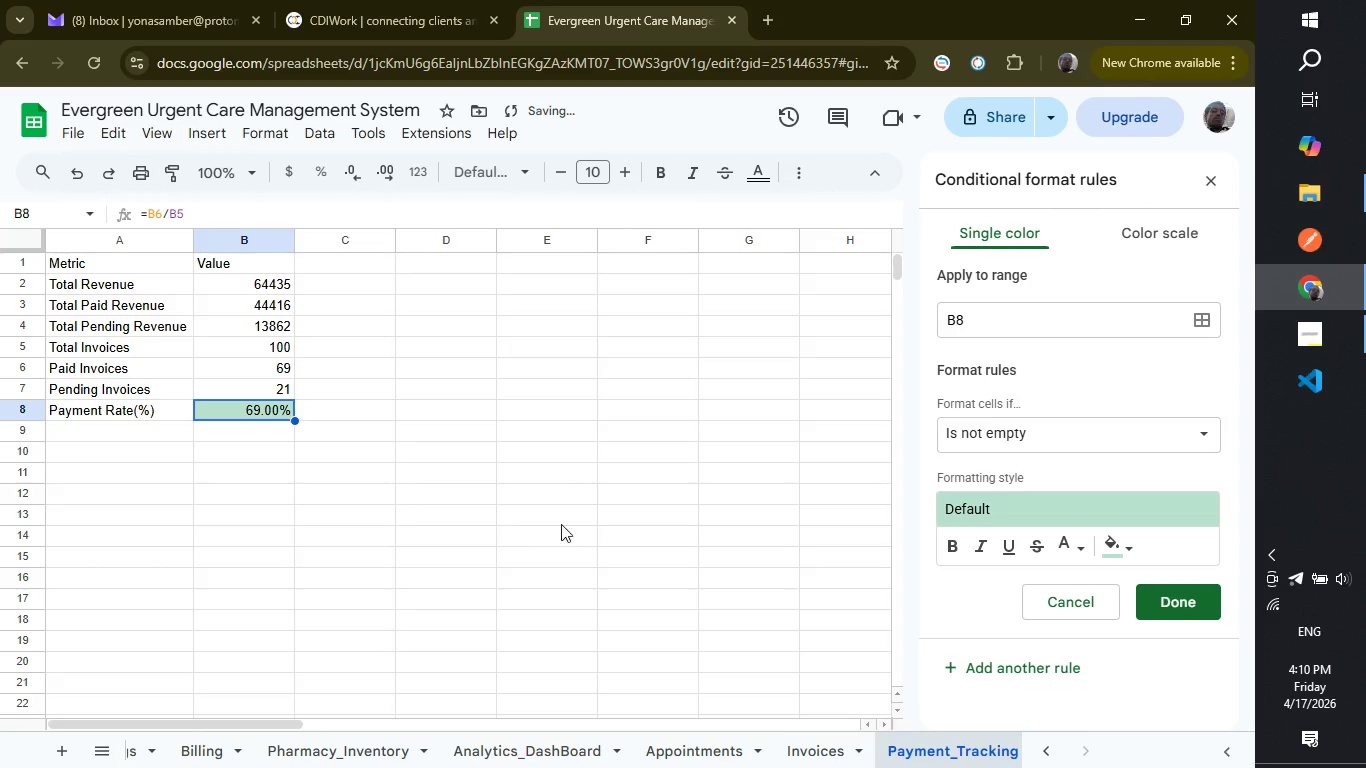 
left_click([1065, 422])
 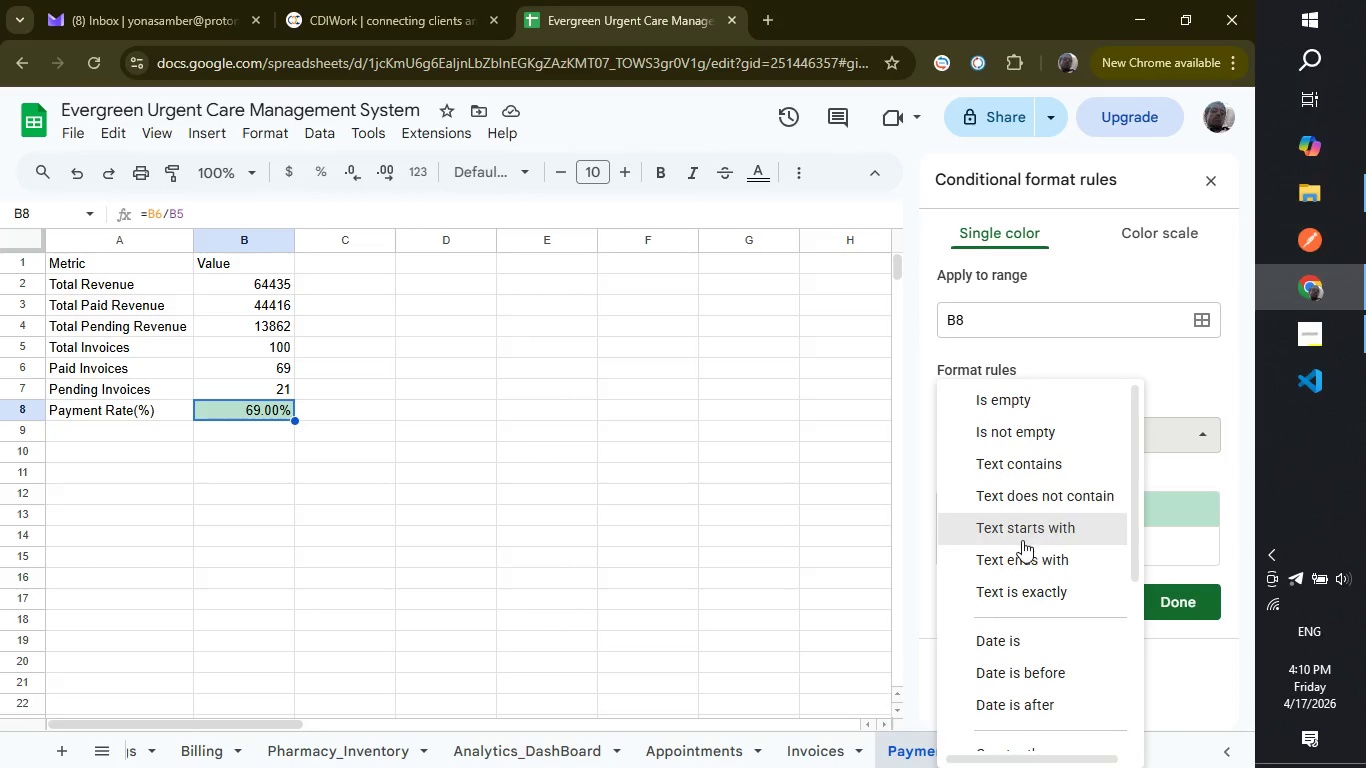 
scroll: coordinate [1020, 546], scroll_direction: down, amount: 5.0
 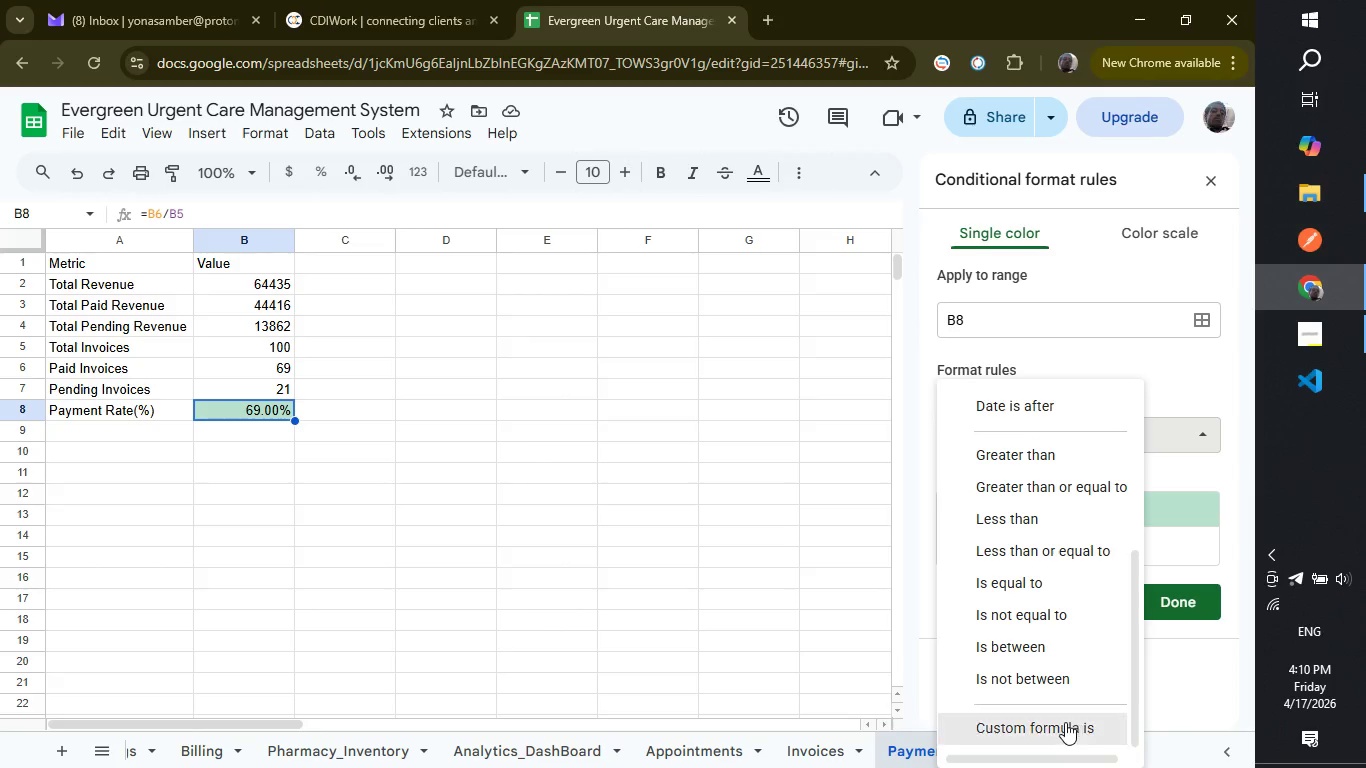 
left_click([1065, 722])
 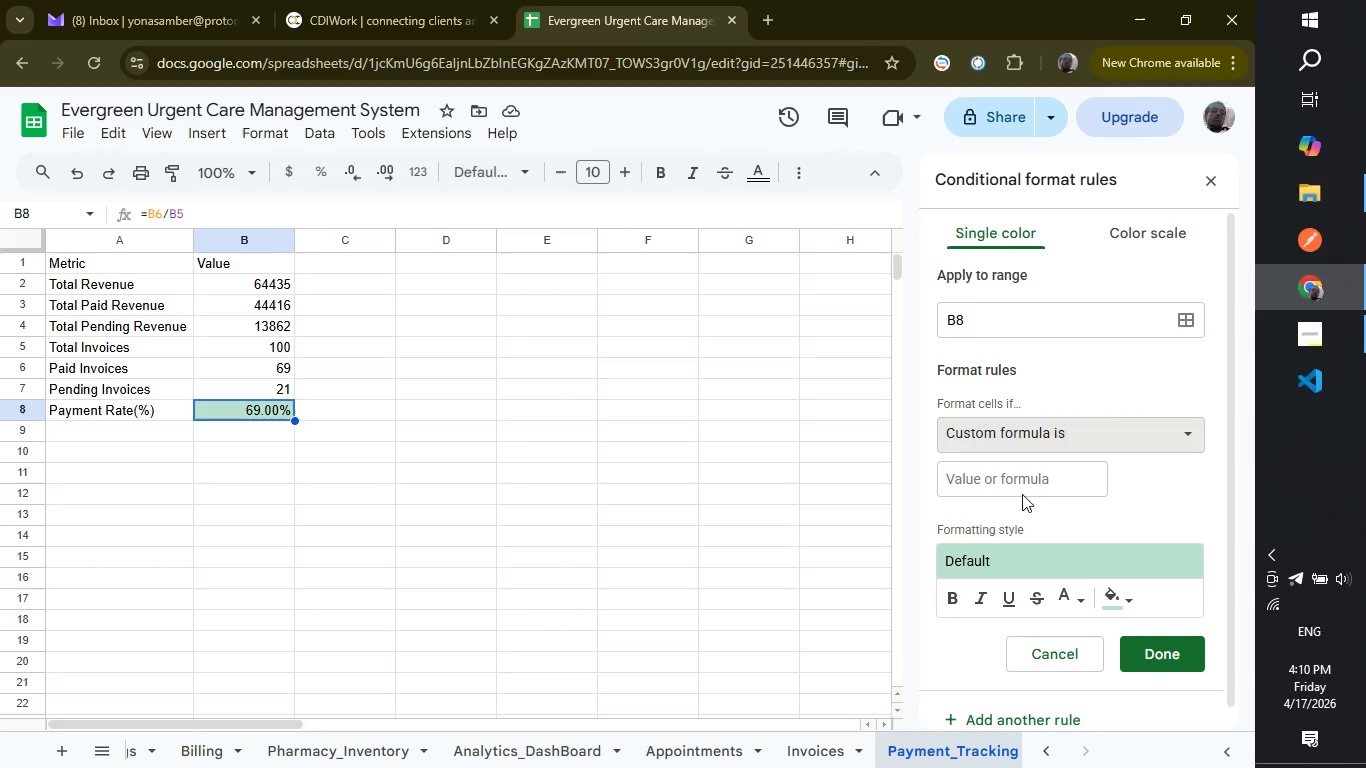 
left_click([1016, 486])
 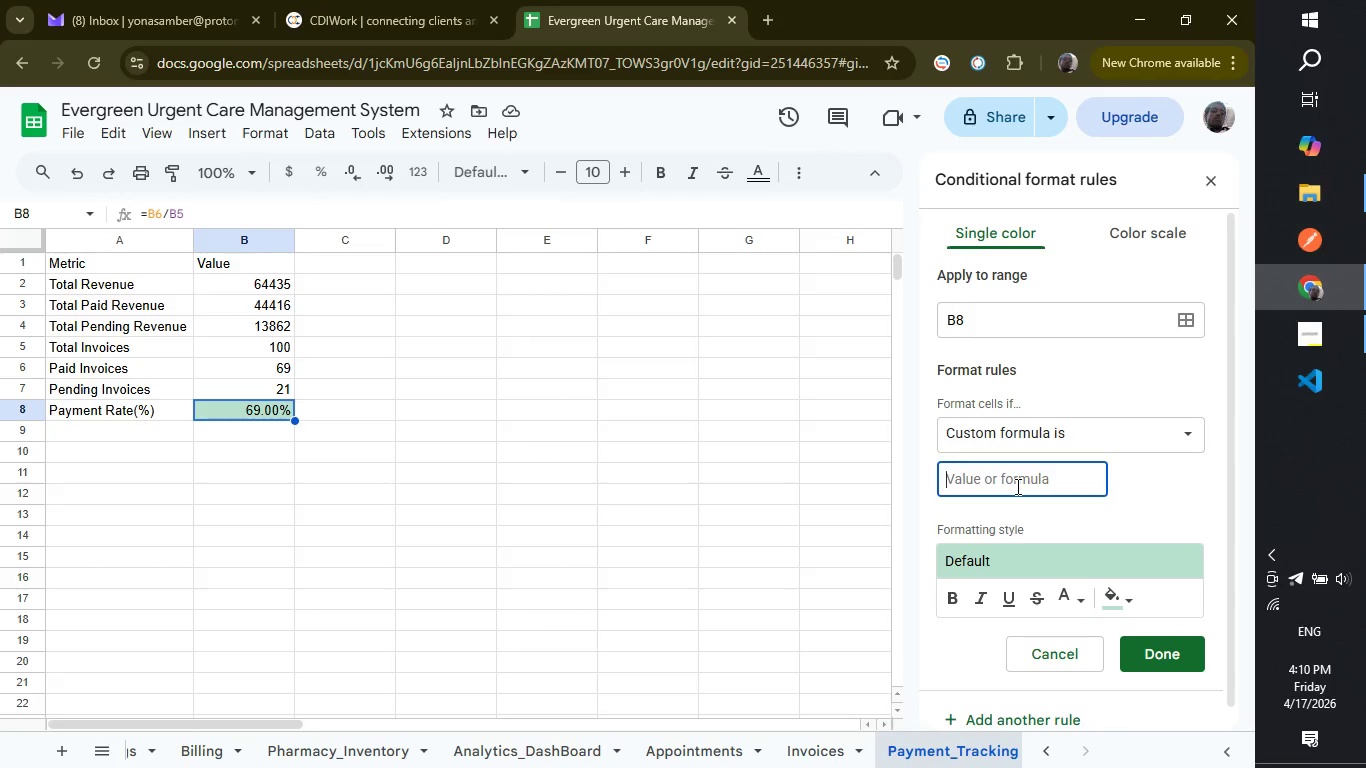 
type(=B8C)
key(Backspace)
type(<0.5)
 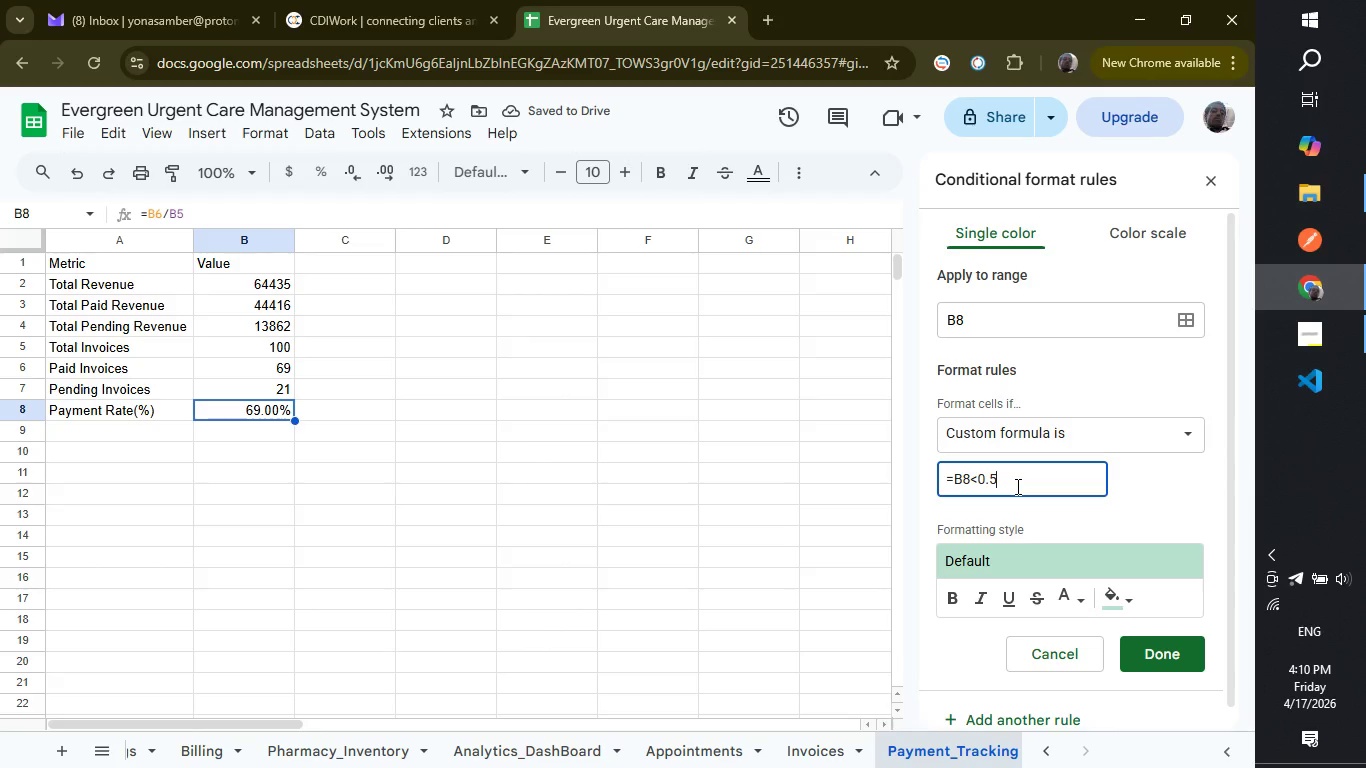 
wait(5.79)
 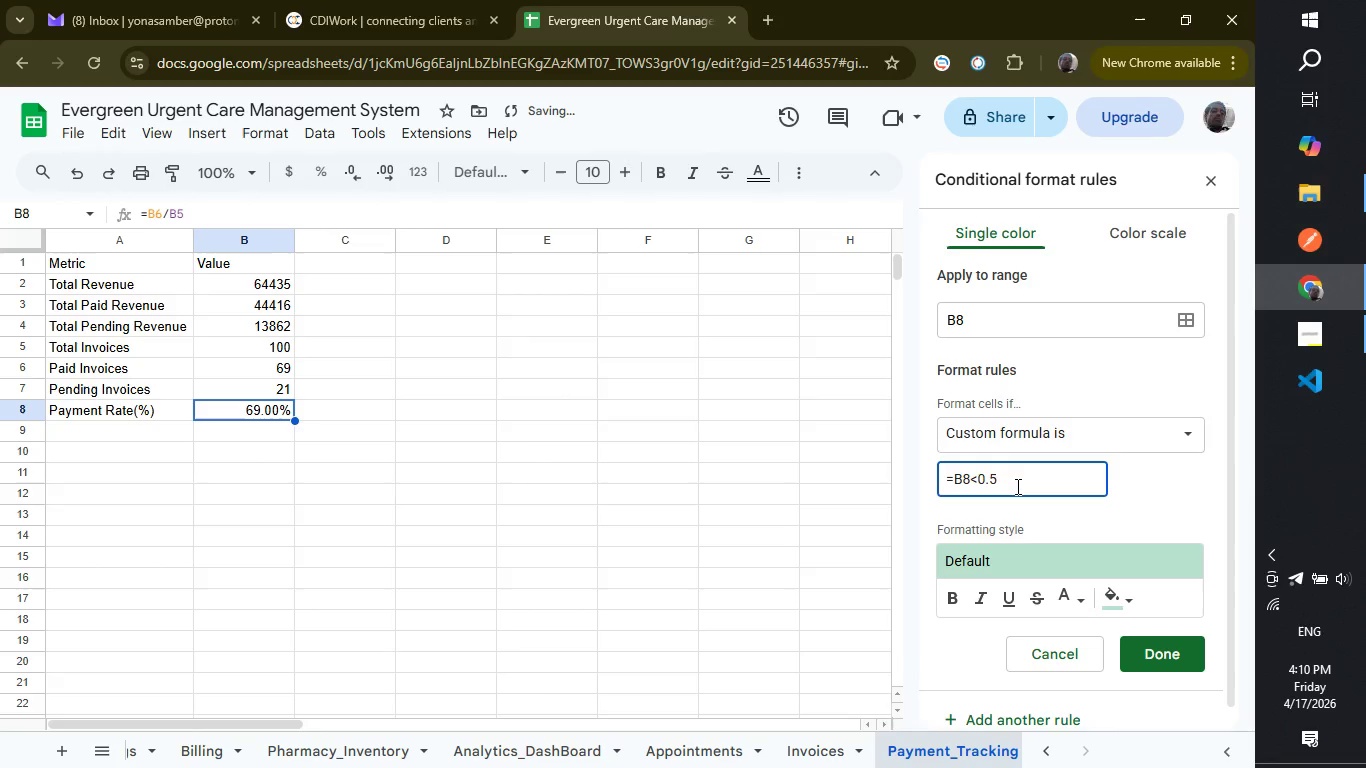 
mouse_move([1097, 592])
 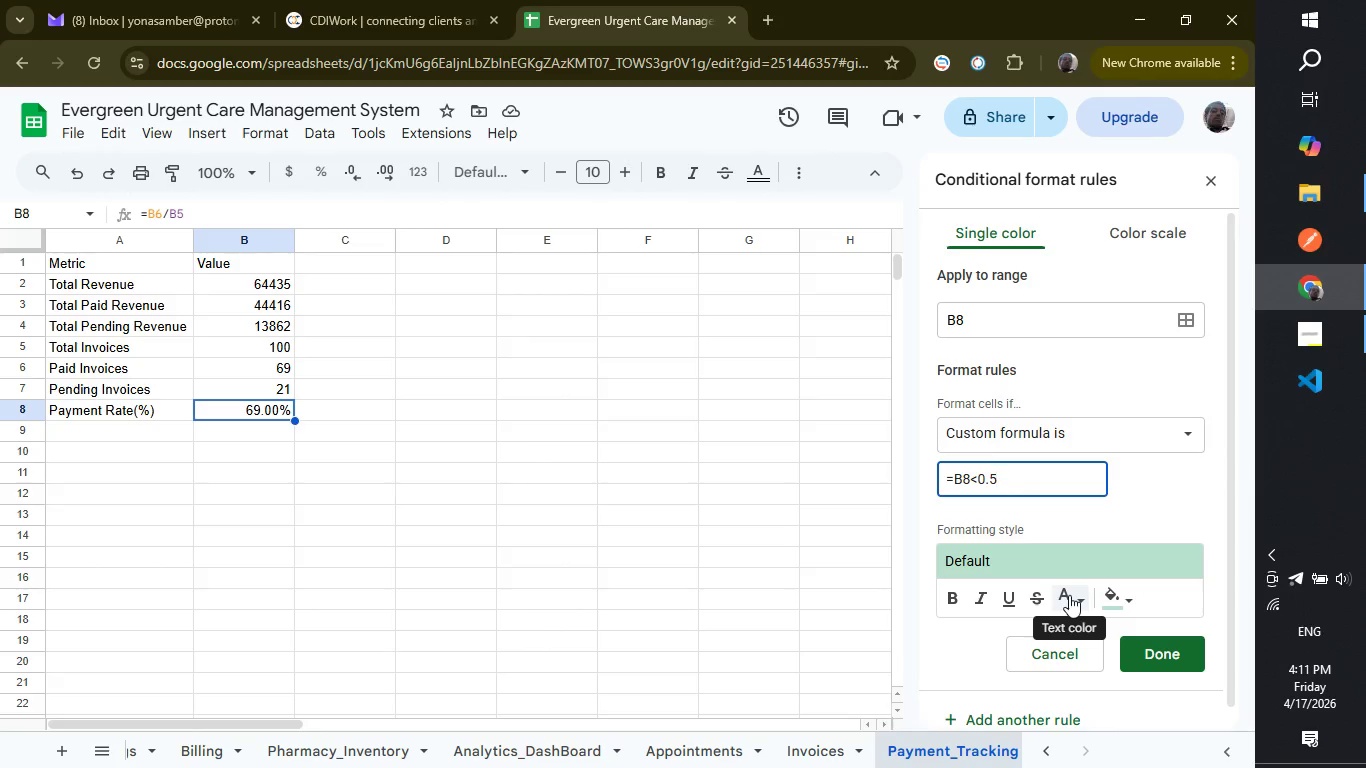 
left_click([1069, 595])
 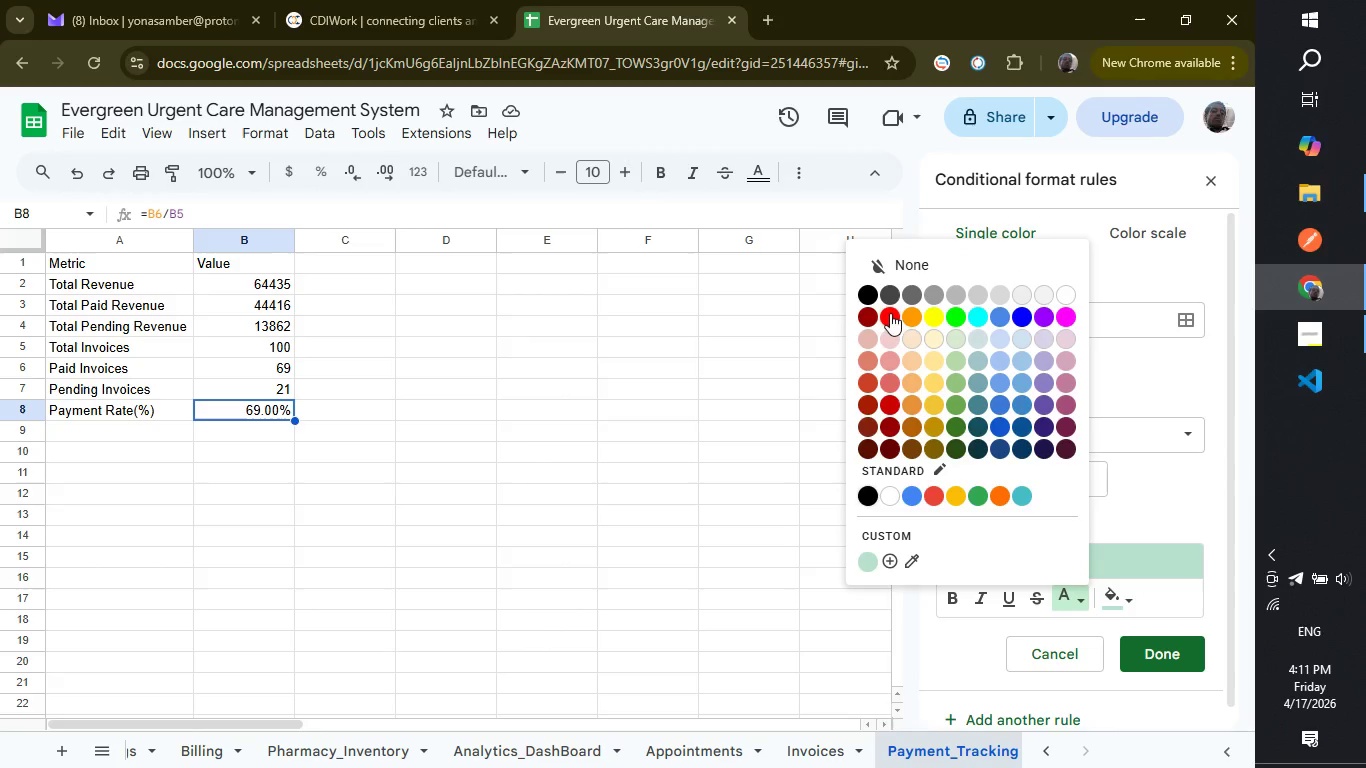 
left_click([887, 309])
 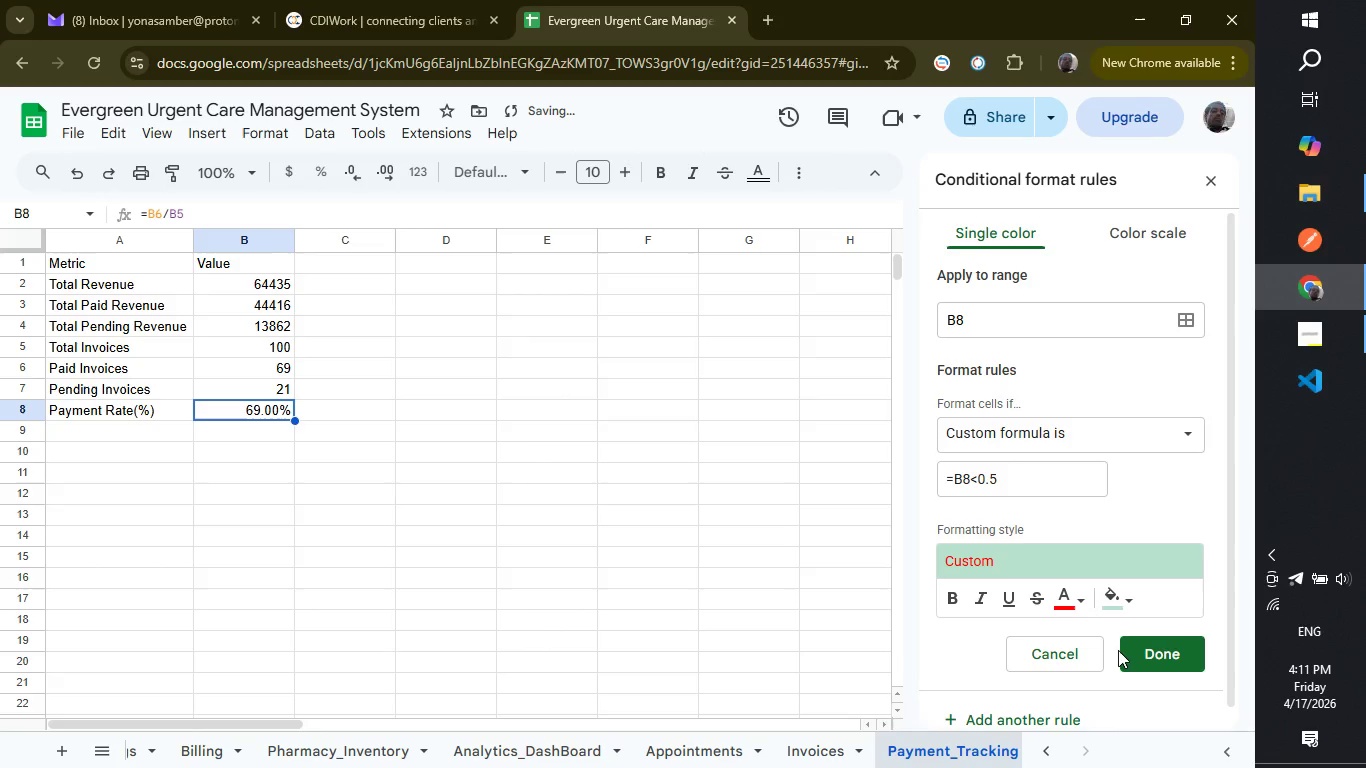 
left_click([1148, 650])
 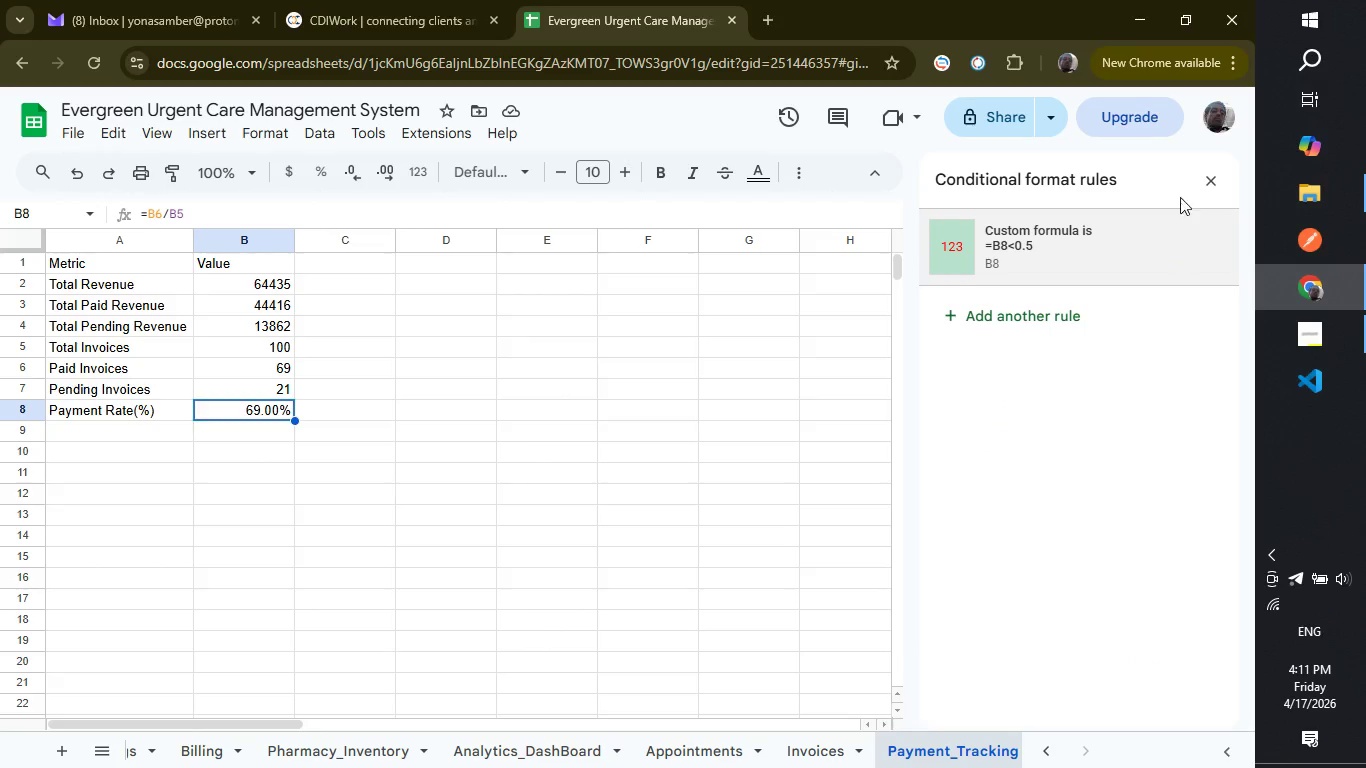 
wait(7.58)
 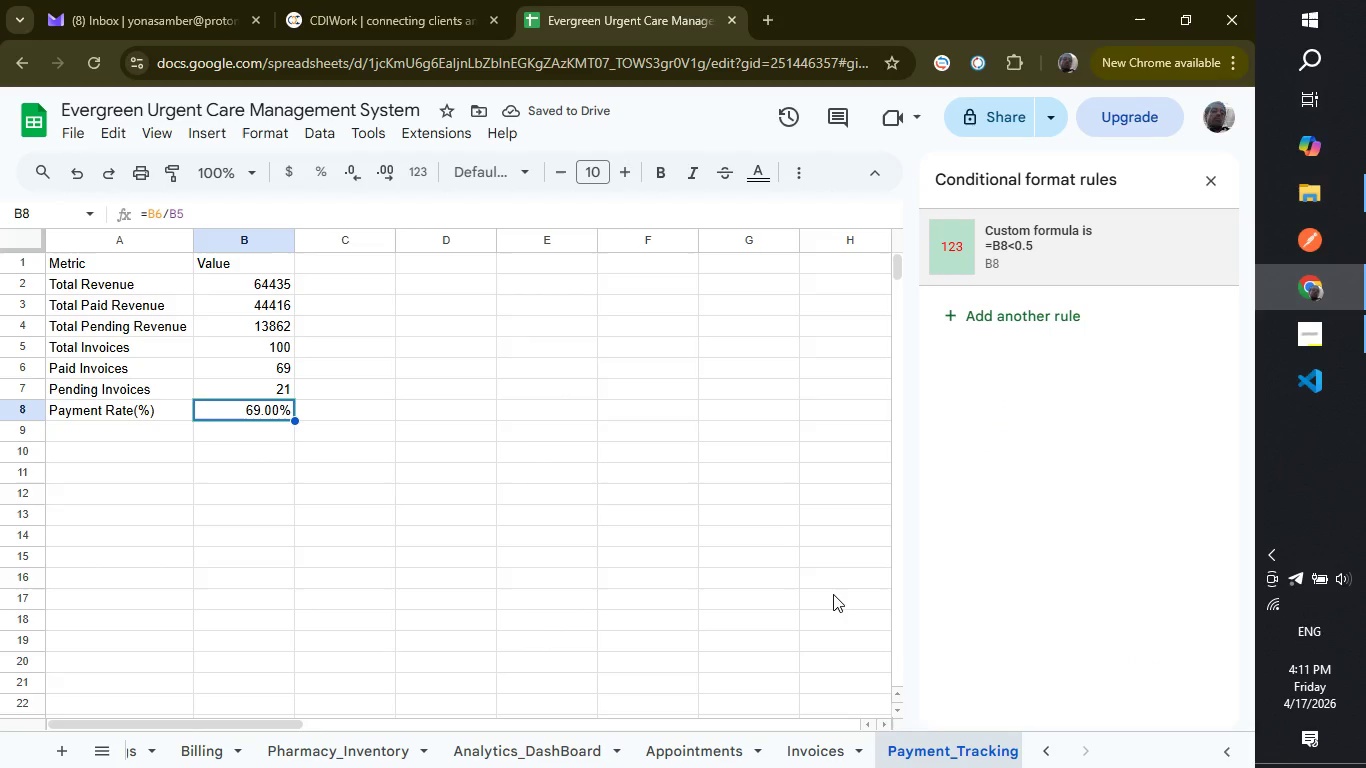 
left_click([1207, 175])
 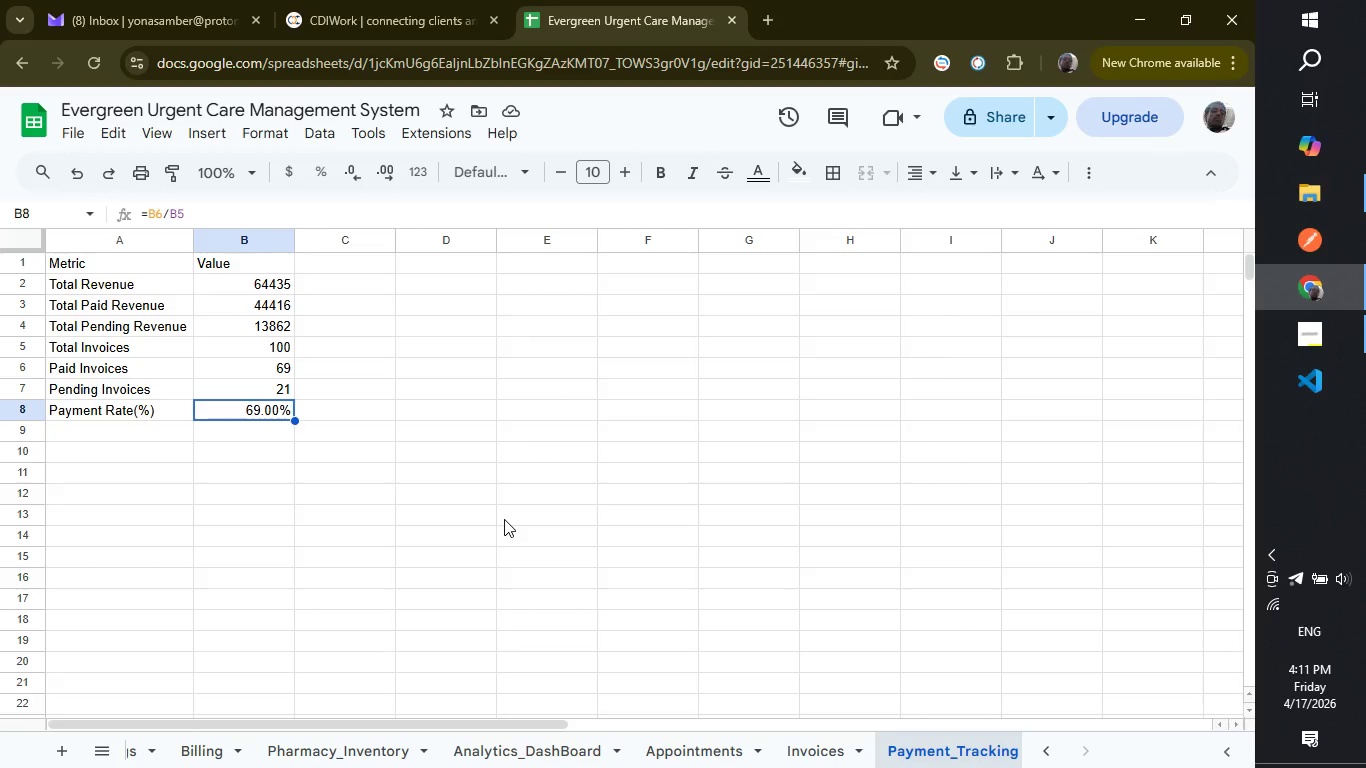 
wait(6.17)
 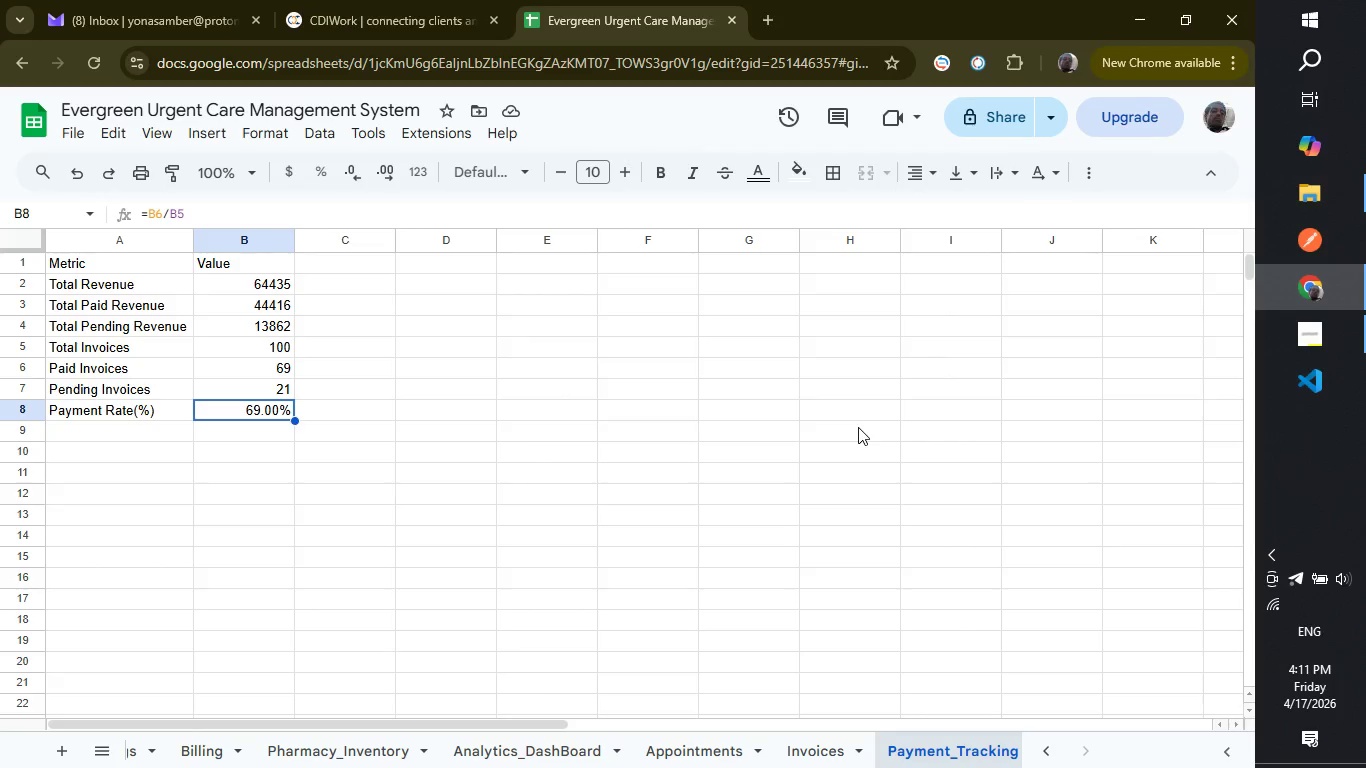 
scroll: coordinate [401, 524], scroll_direction: up, amount: 2.0
 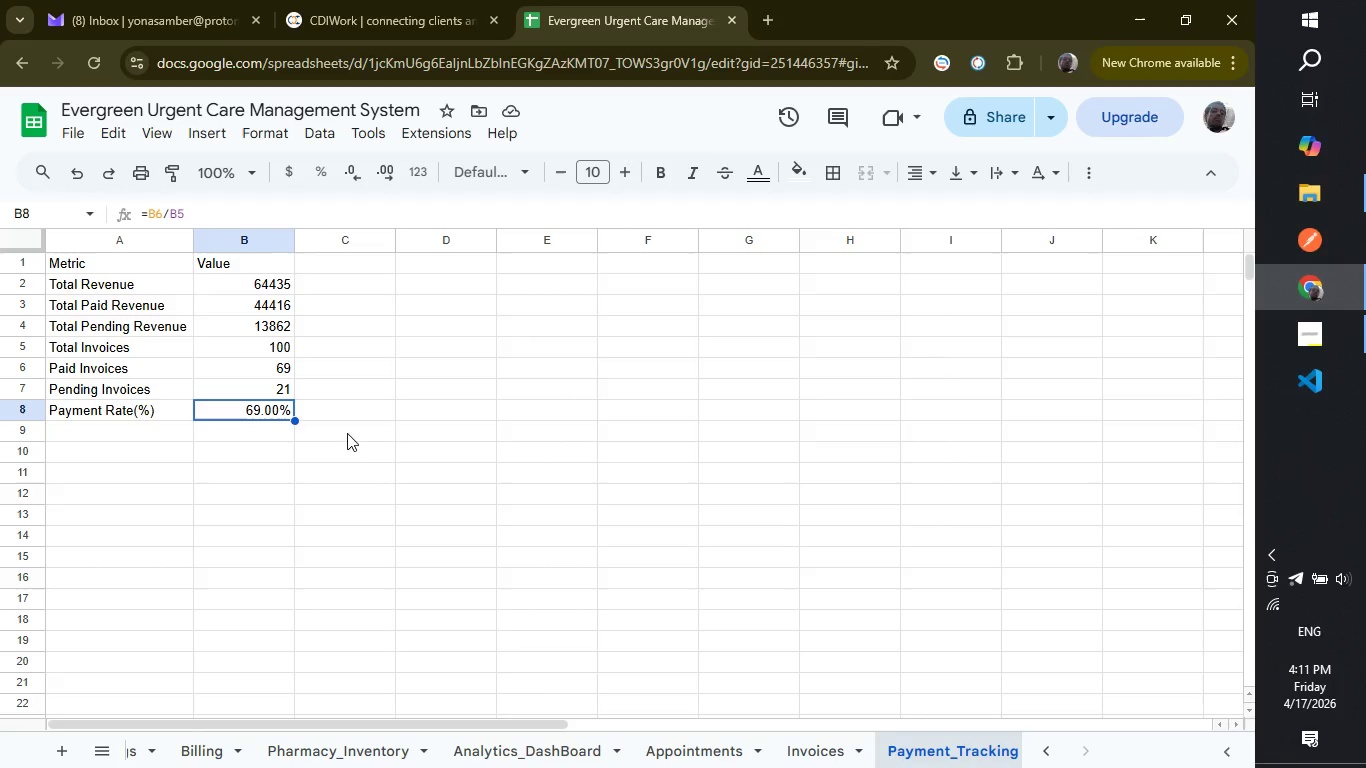 
wait(14.56)
 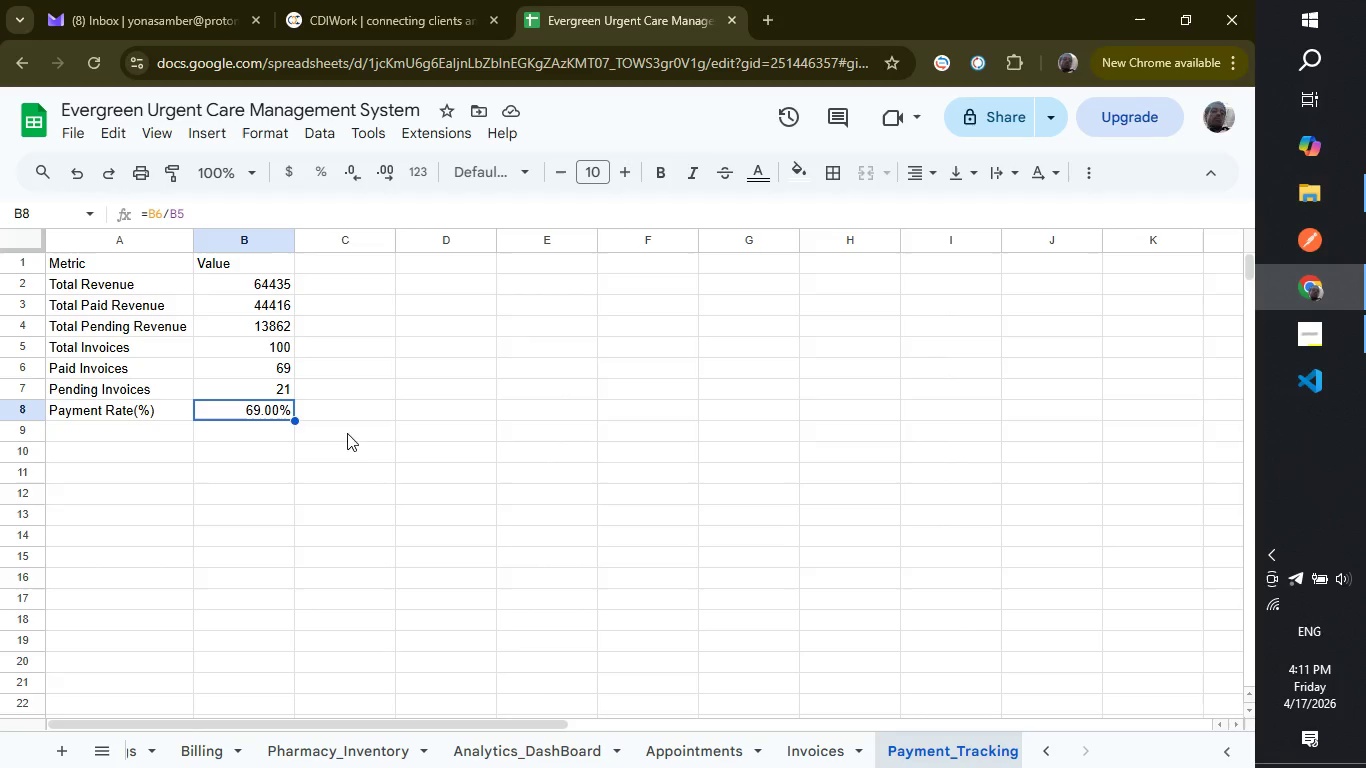 
left_click([268, 136])
 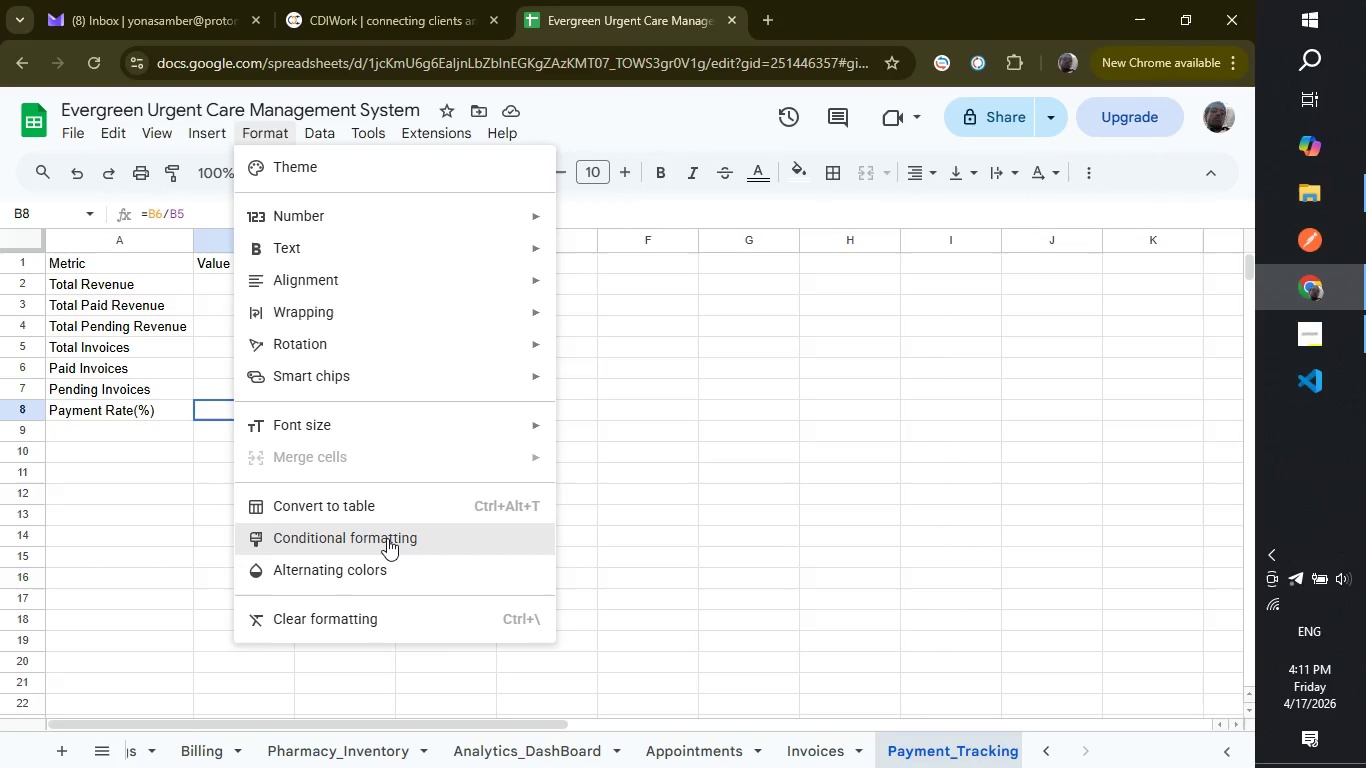 
wait(5.61)
 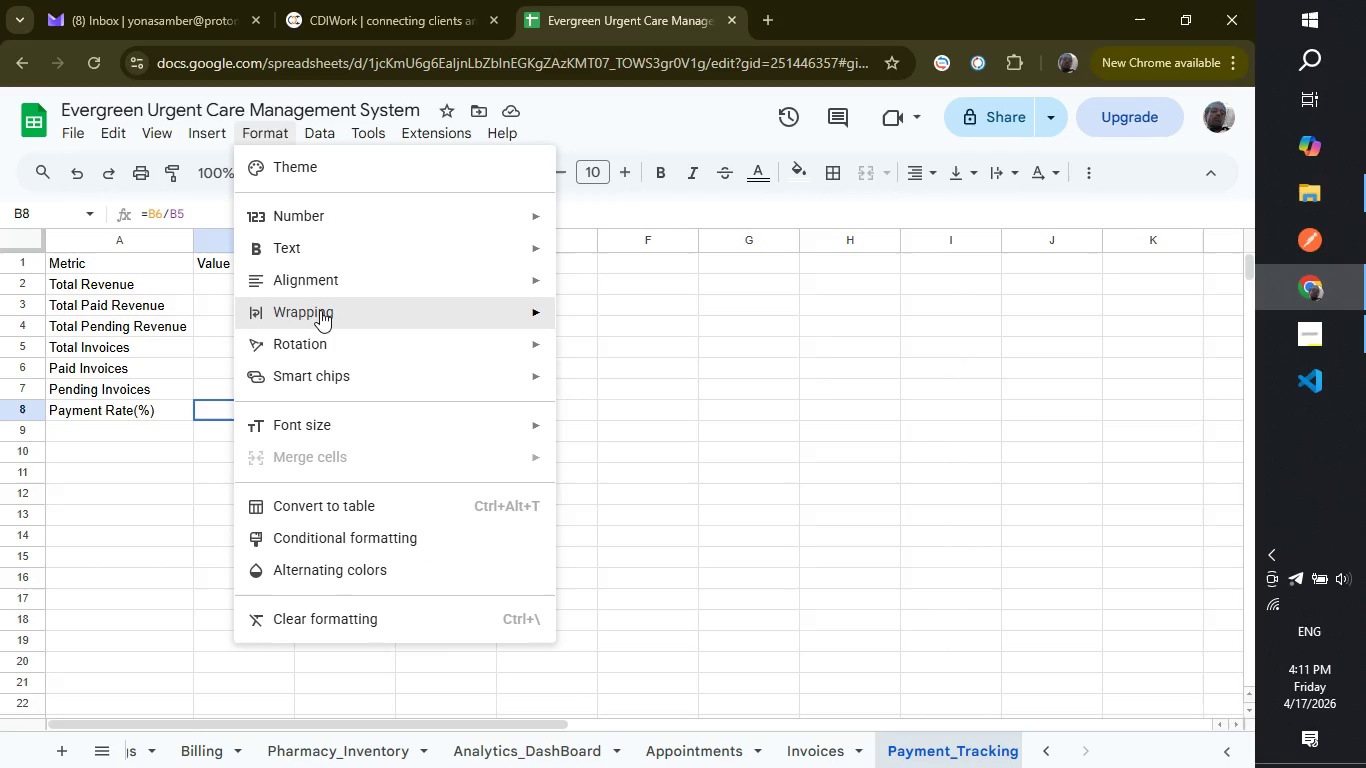 
left_click([485, 525])
 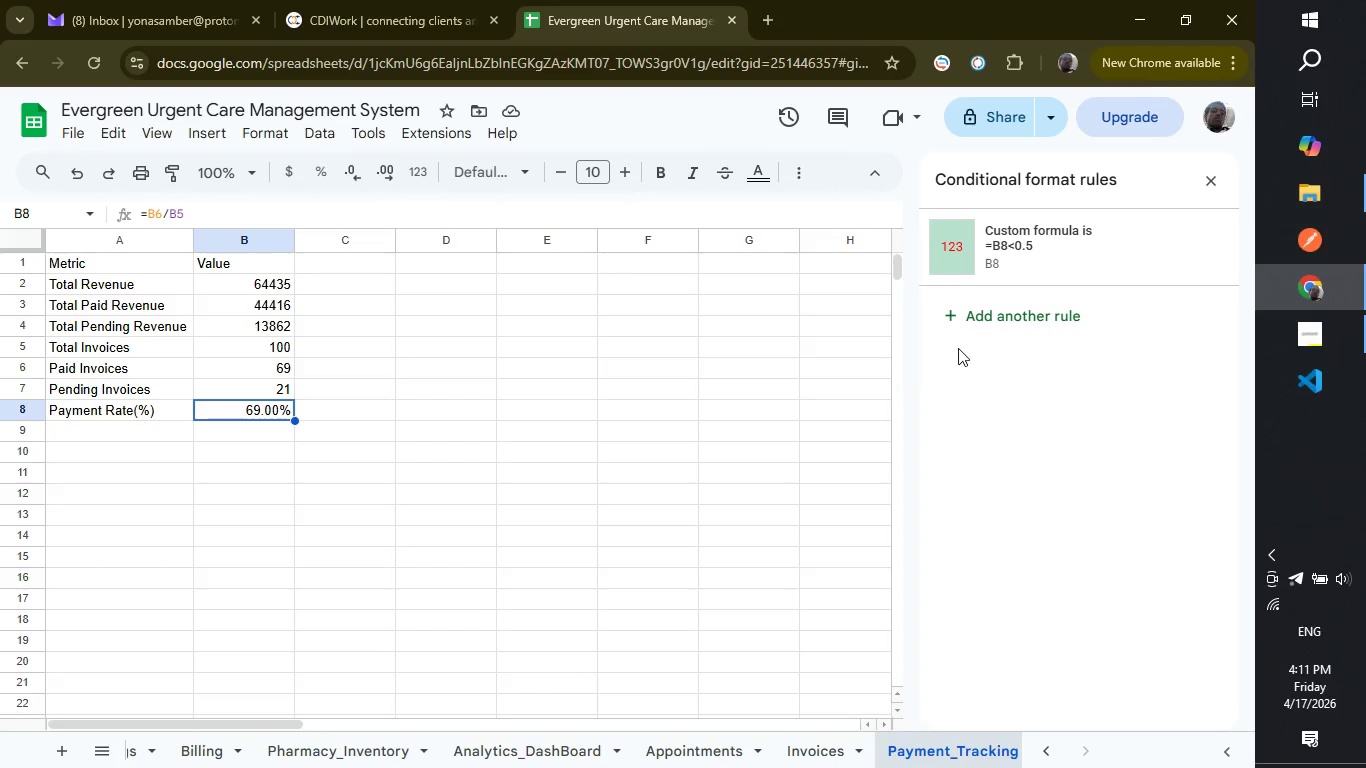 
left_click([995, 319])
 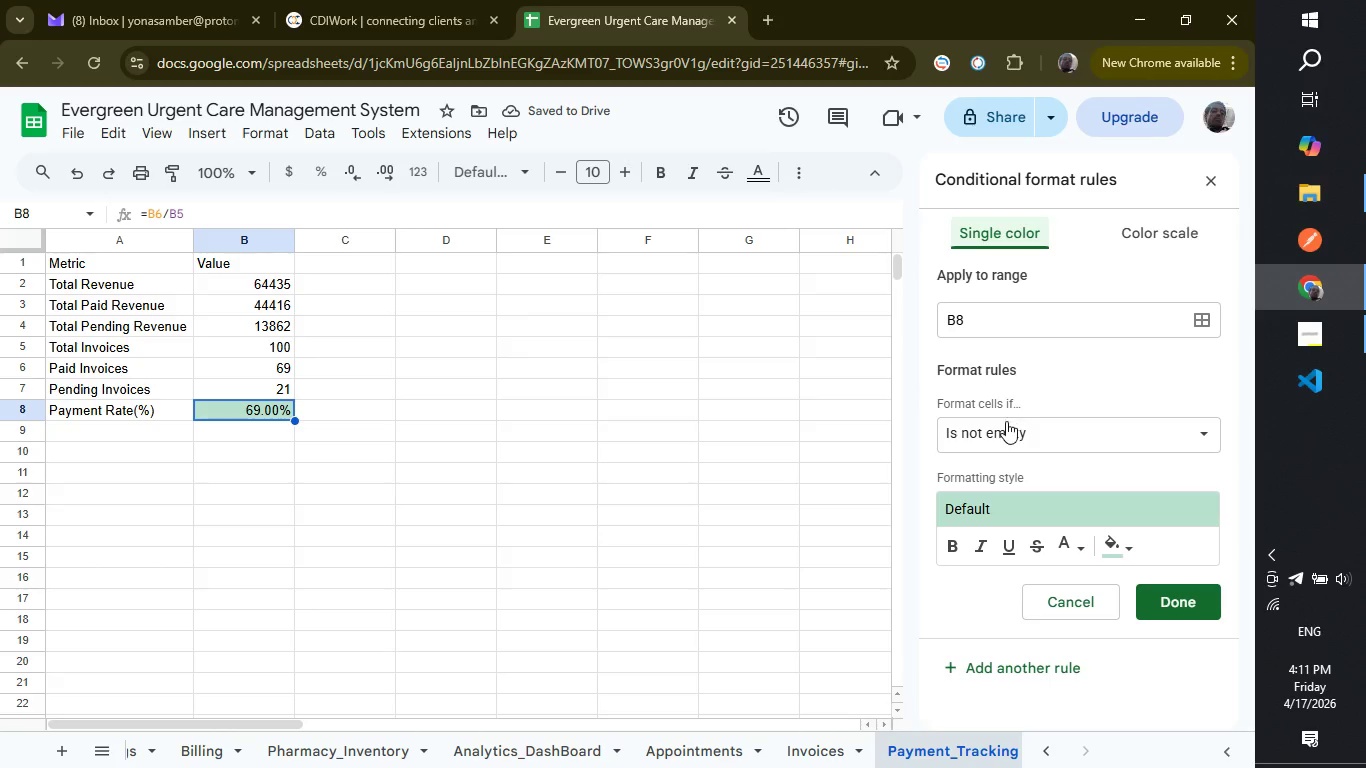 
left_click([1006, 421])
 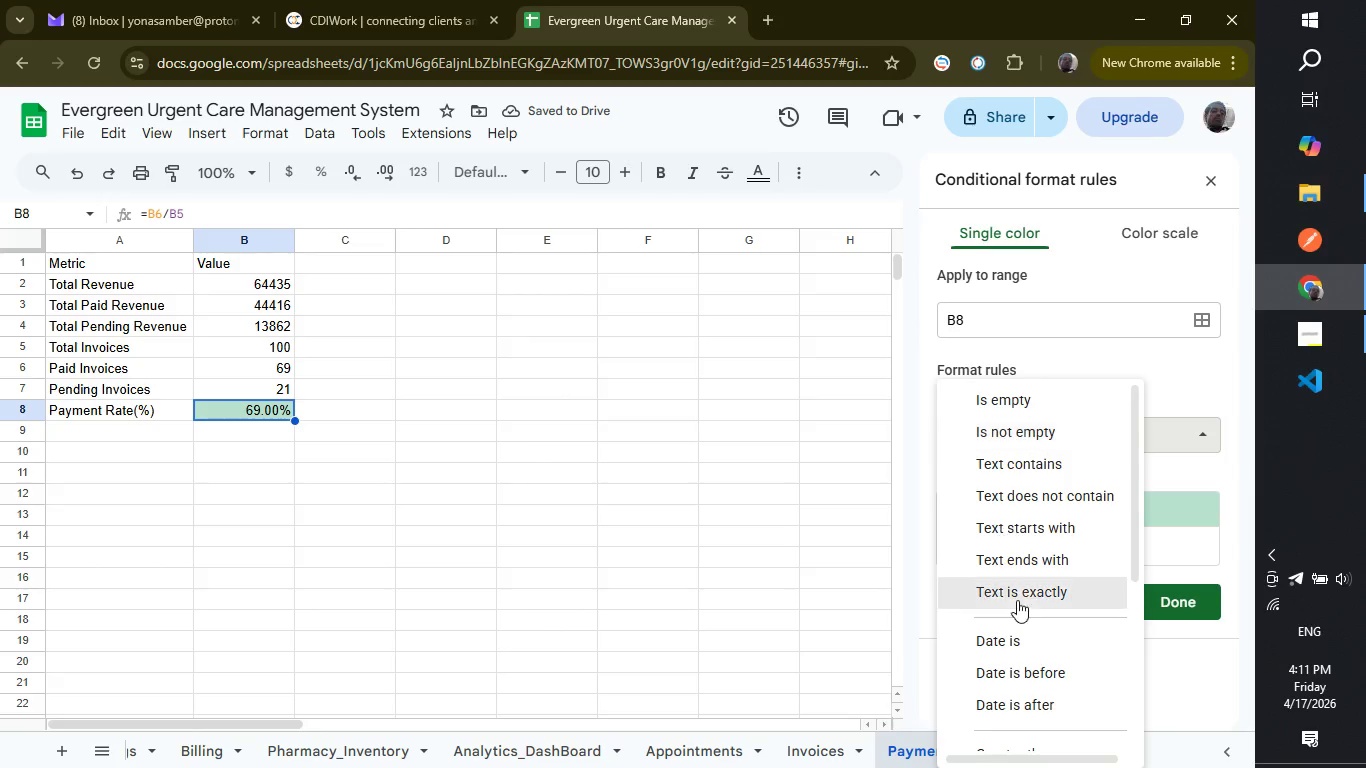 
scroll: coordinate [1017, 603], scroll_direction: down, amount: 8.0
 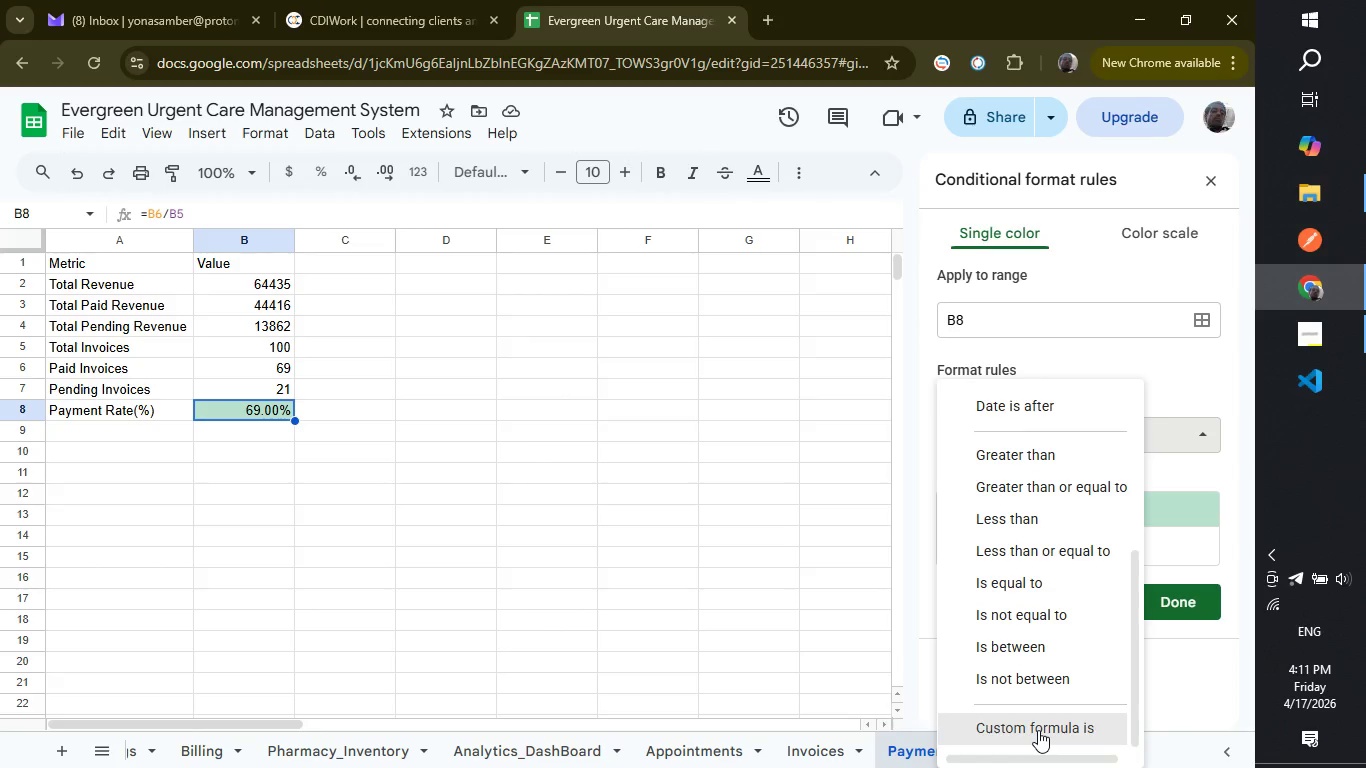 
left_click([1038, 730])
 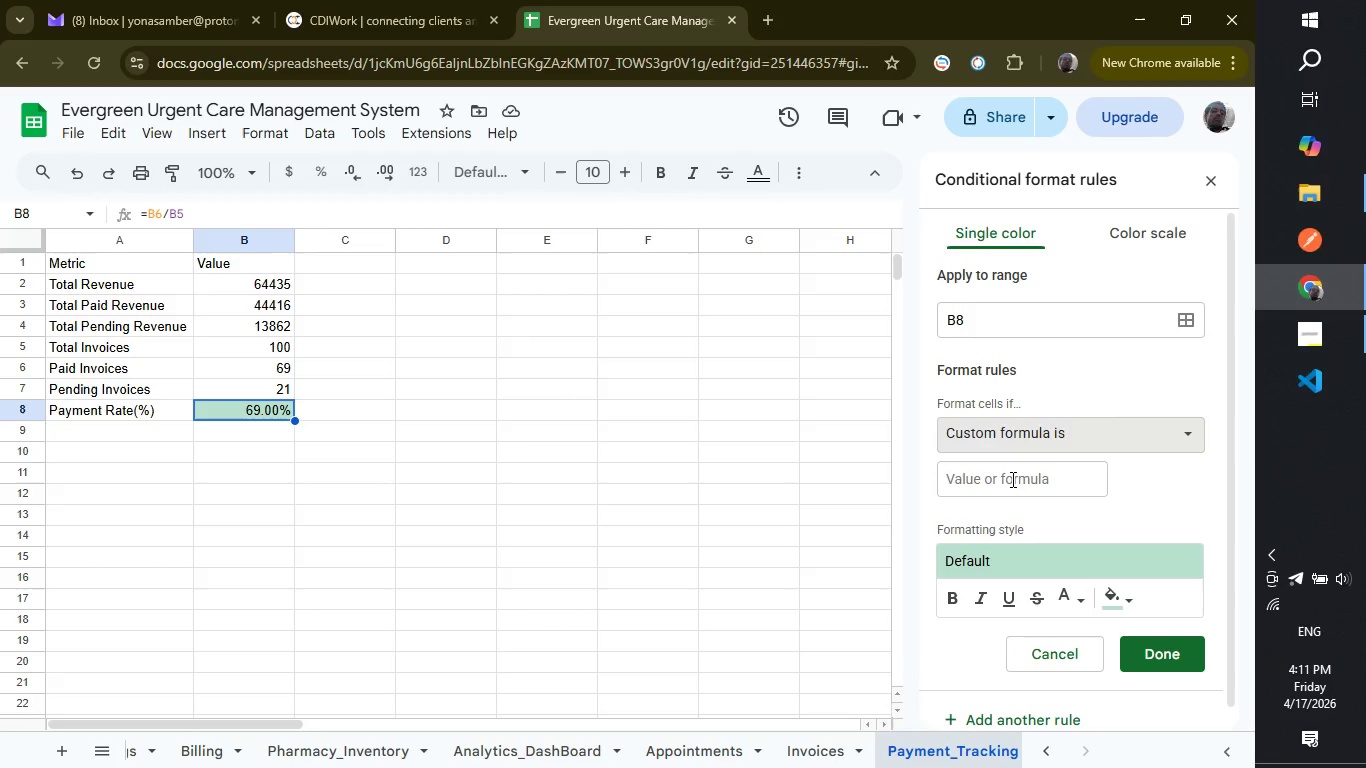 
left_click([1011, 479])
 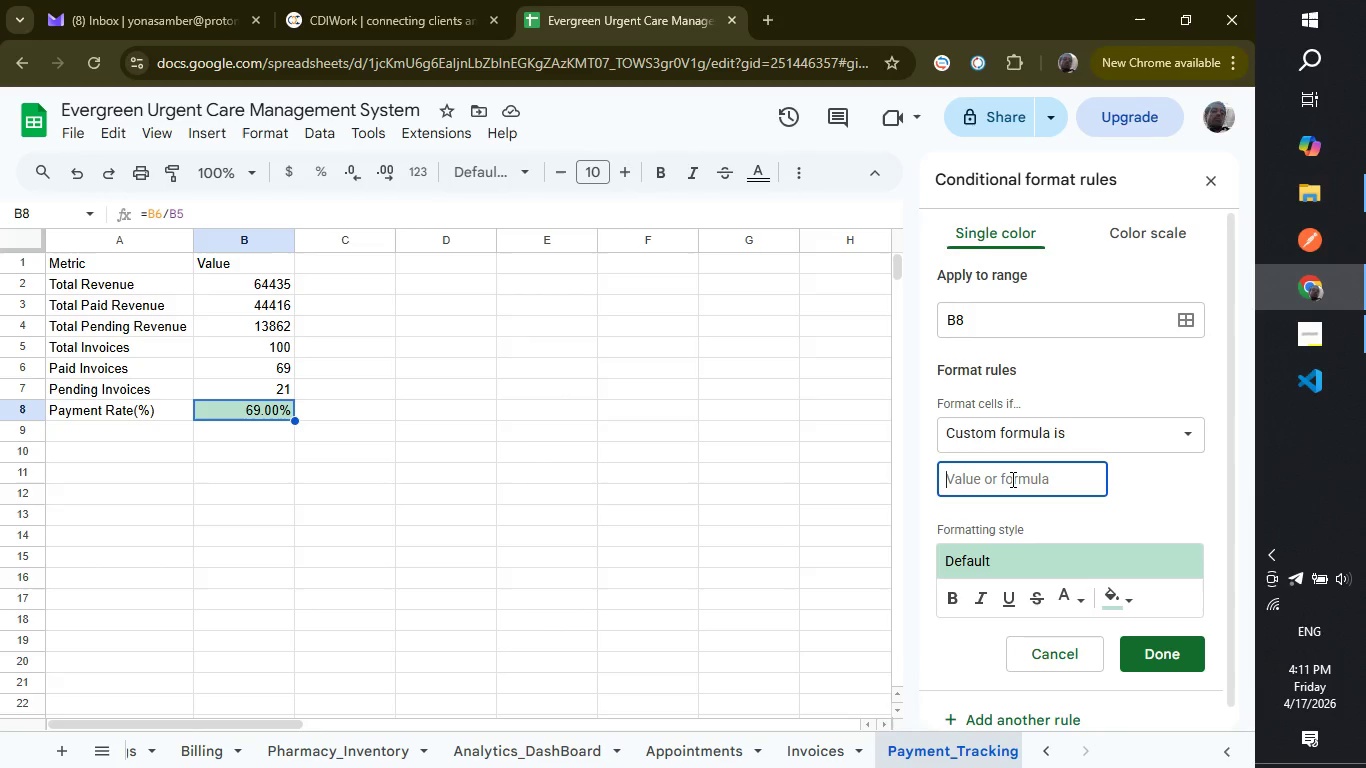 
type(=B8>)
 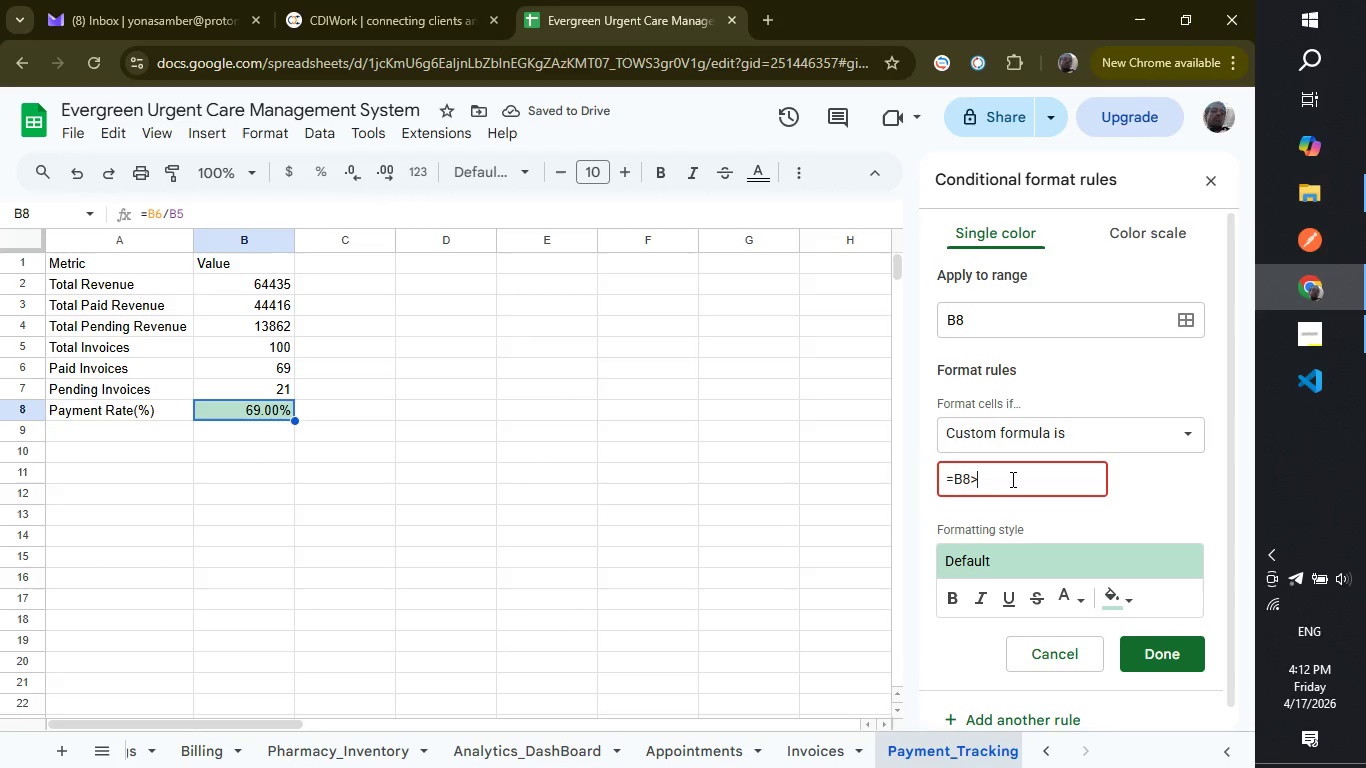 
key(0)
 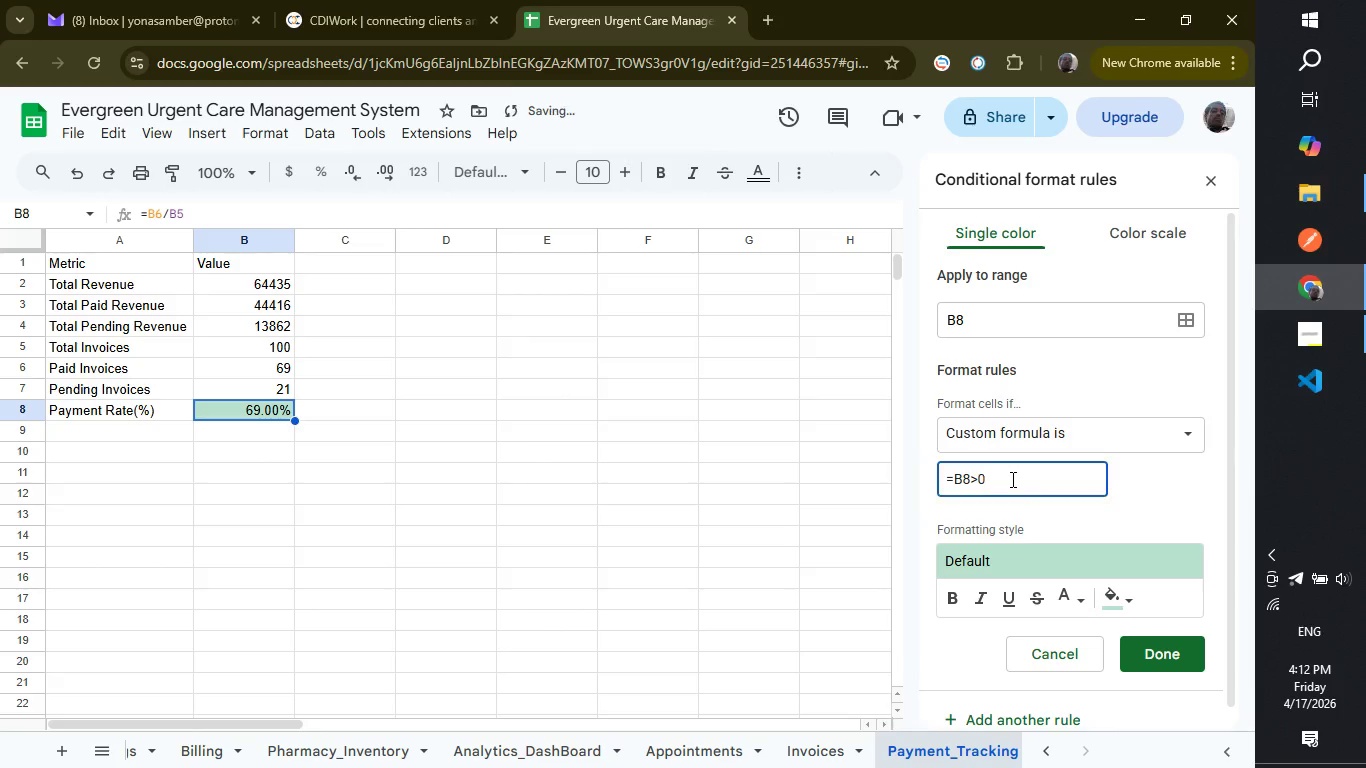 
key(Period)
 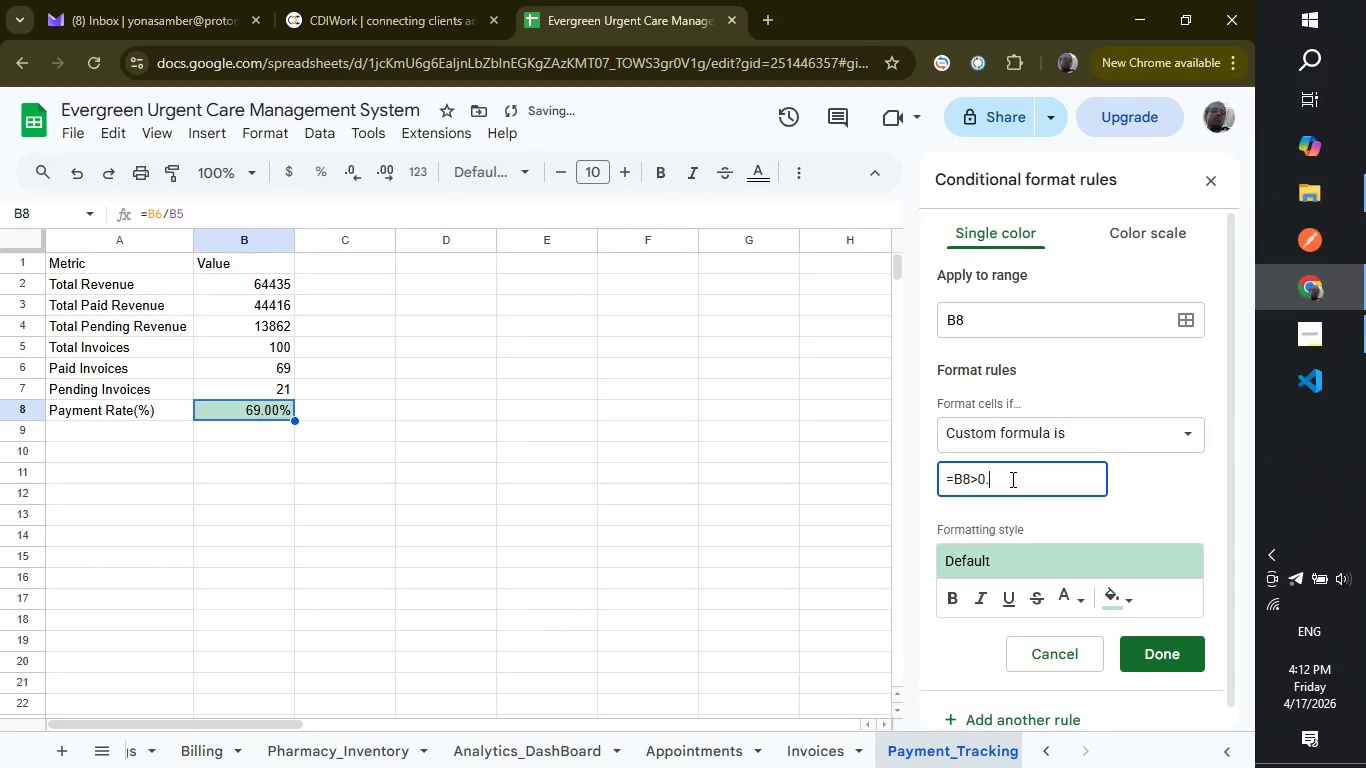 
key(8)
 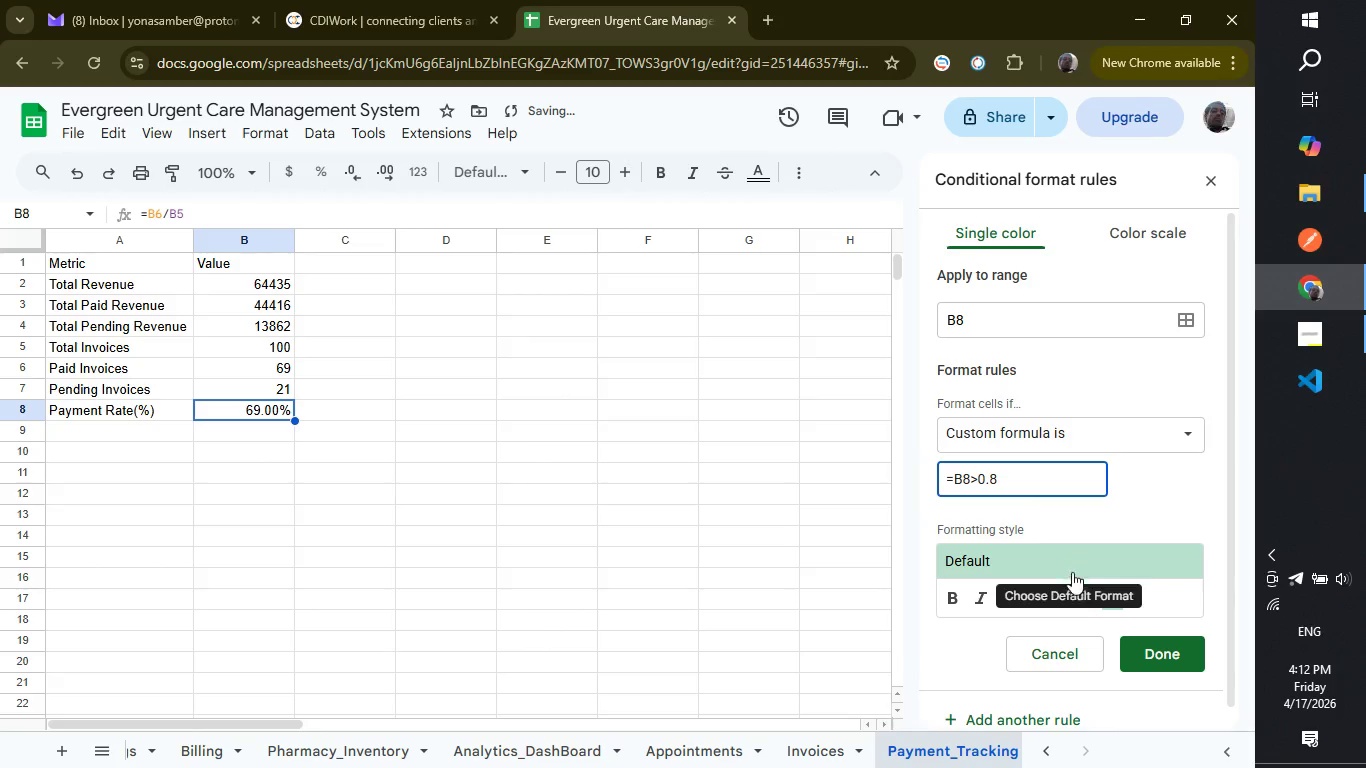 
mouse_move([1085, 598])
 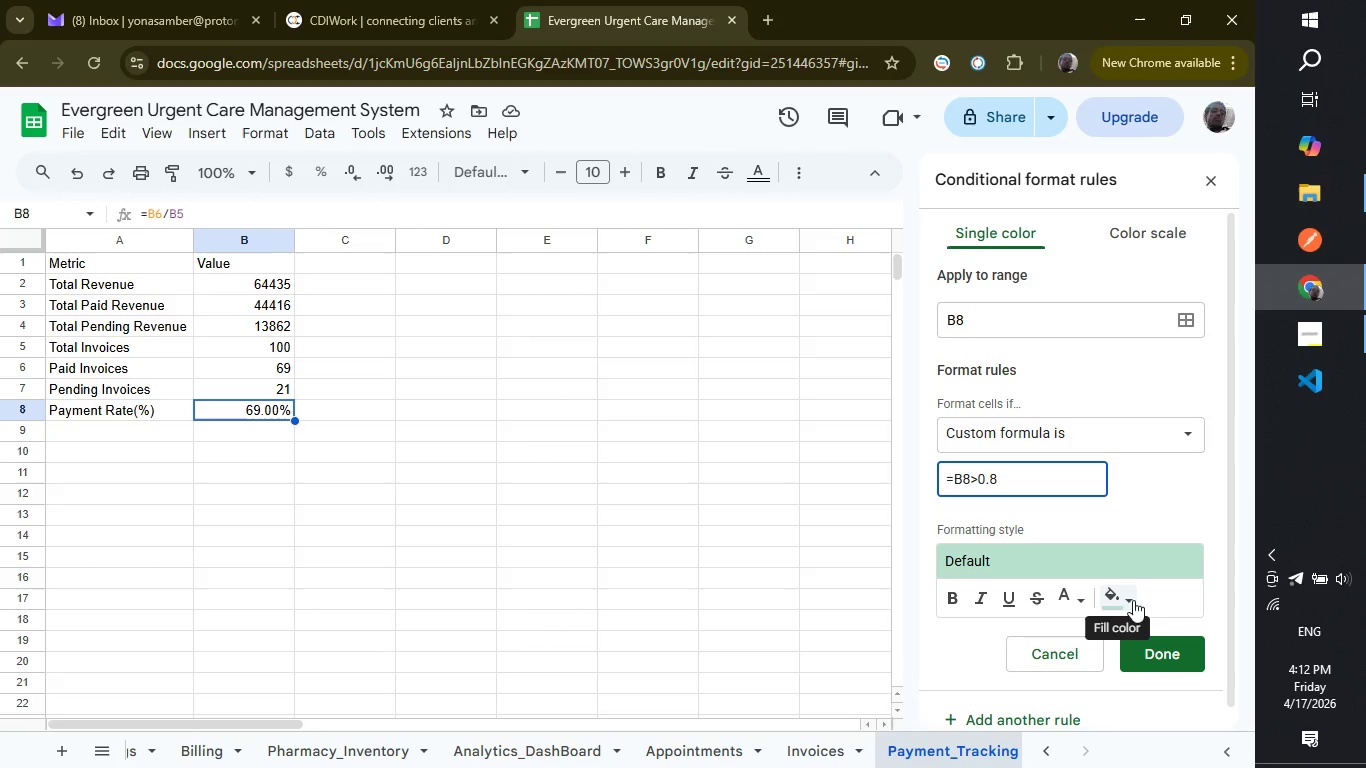 
left_click([1133, 600])
 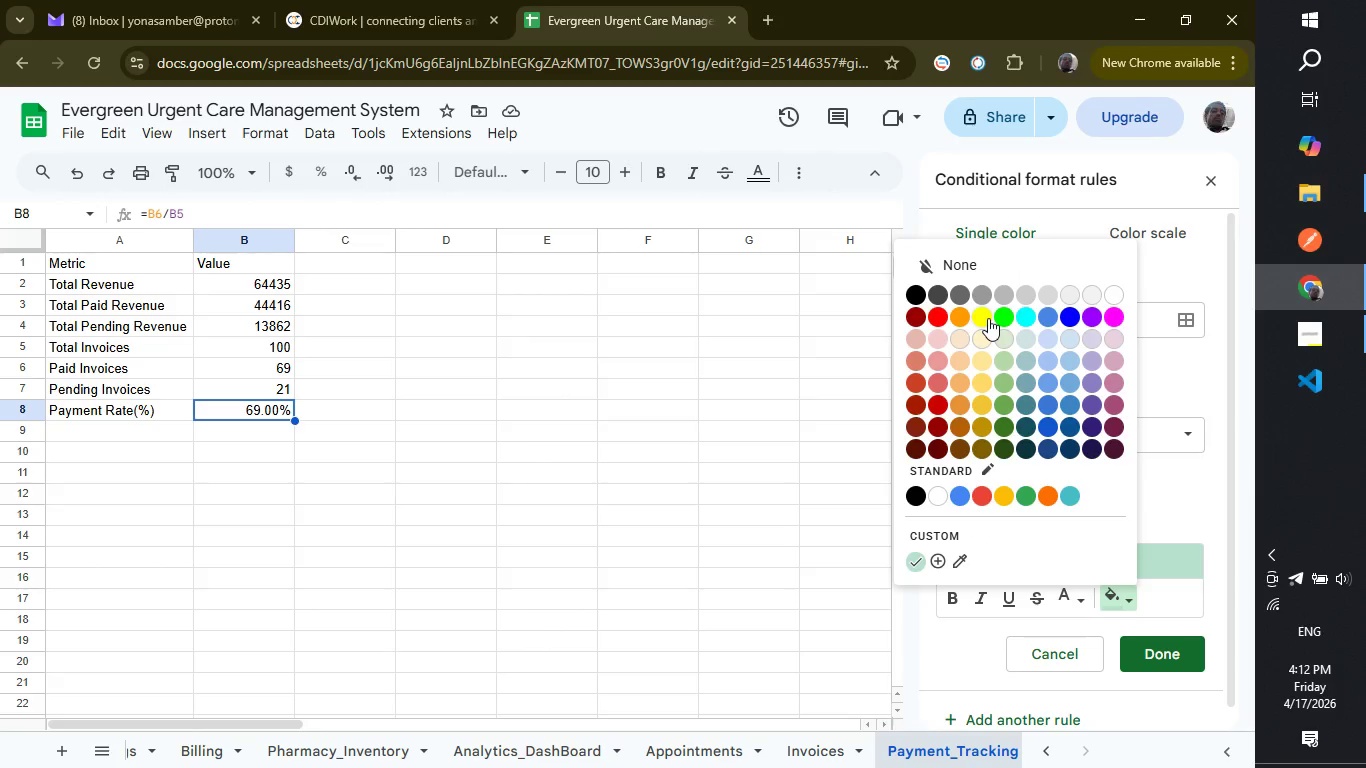 
left_click([1000, 318])
 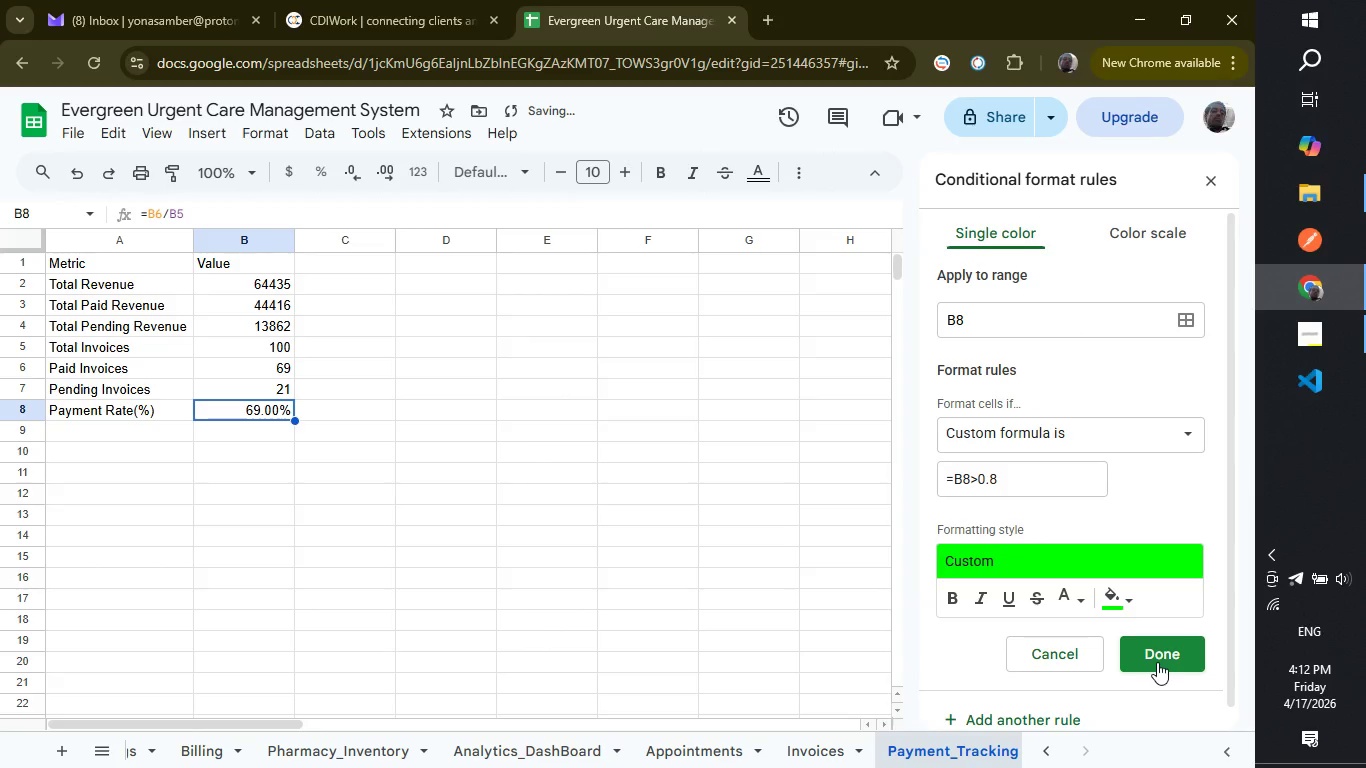 
left_click([1157, 652])
 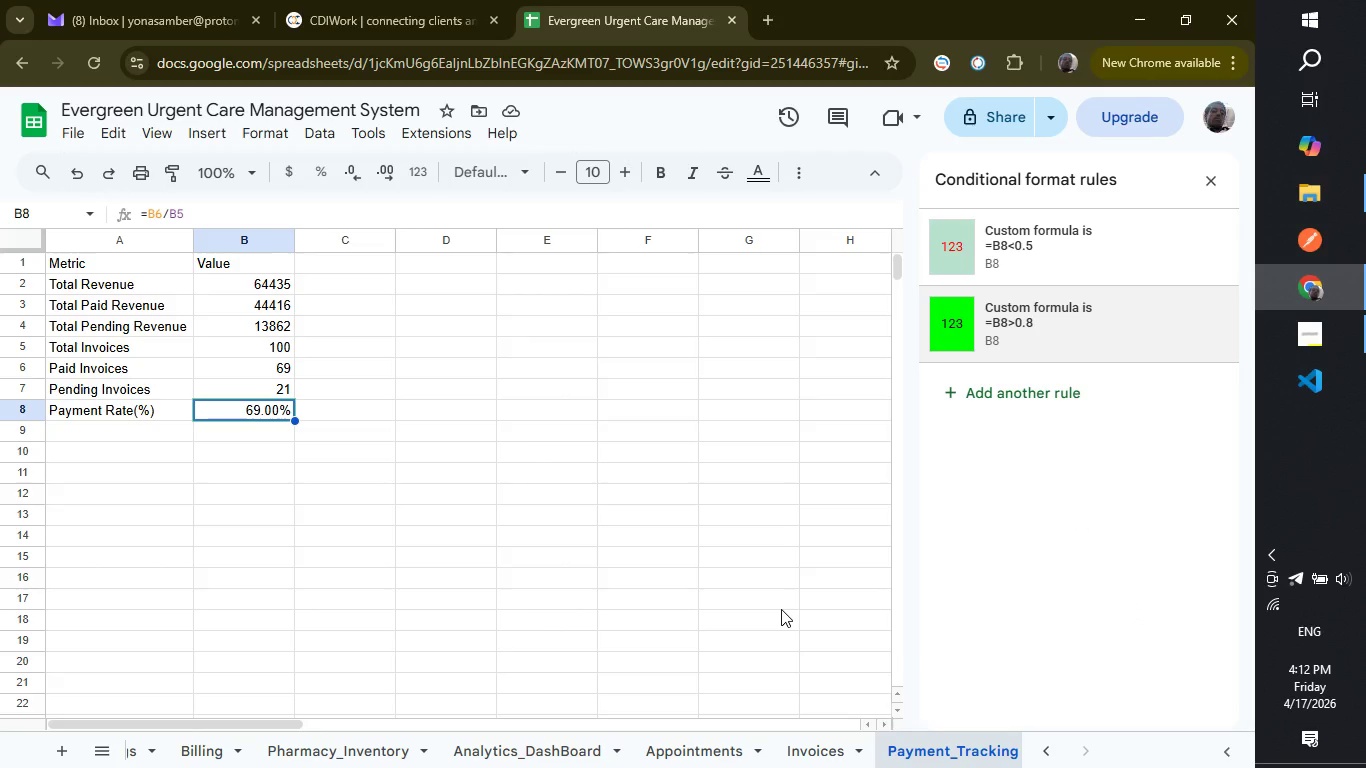 
wait(21.0)
 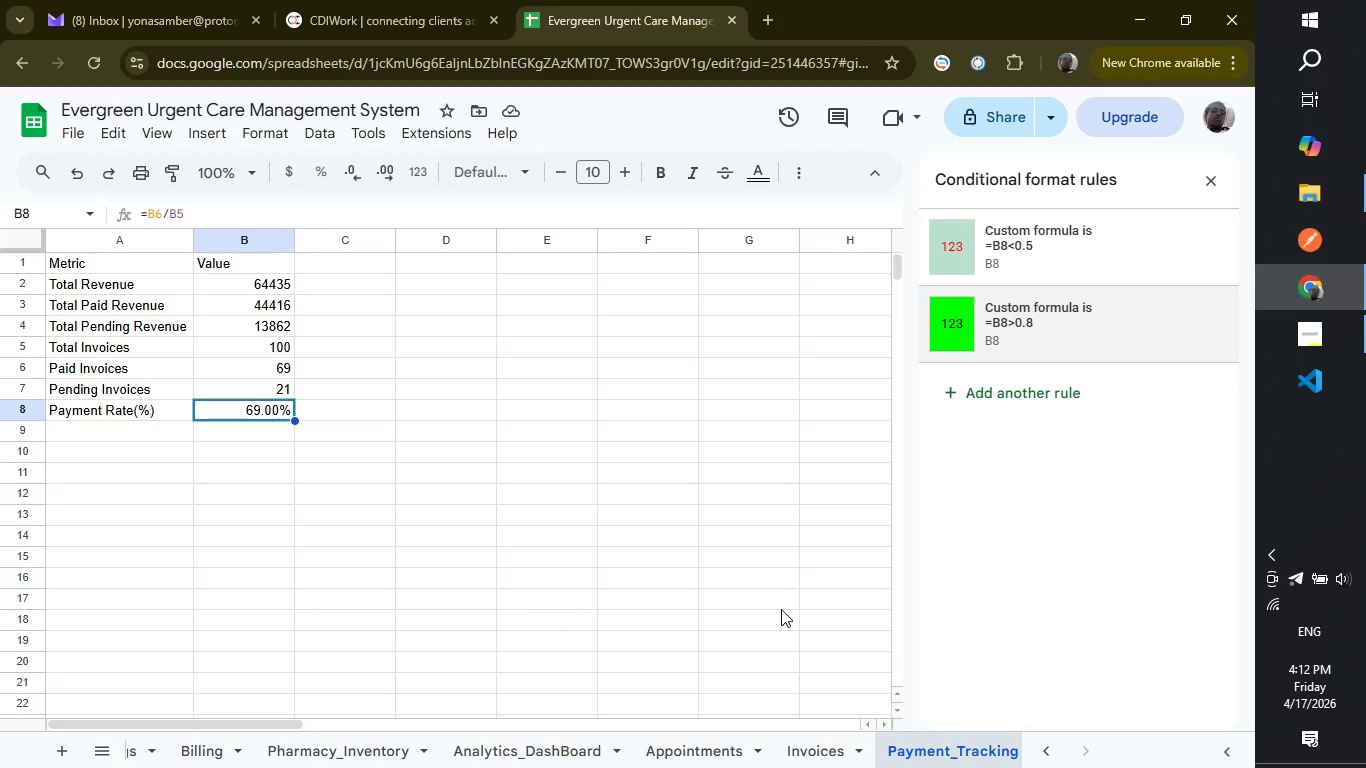 
left_click([444, 282])
 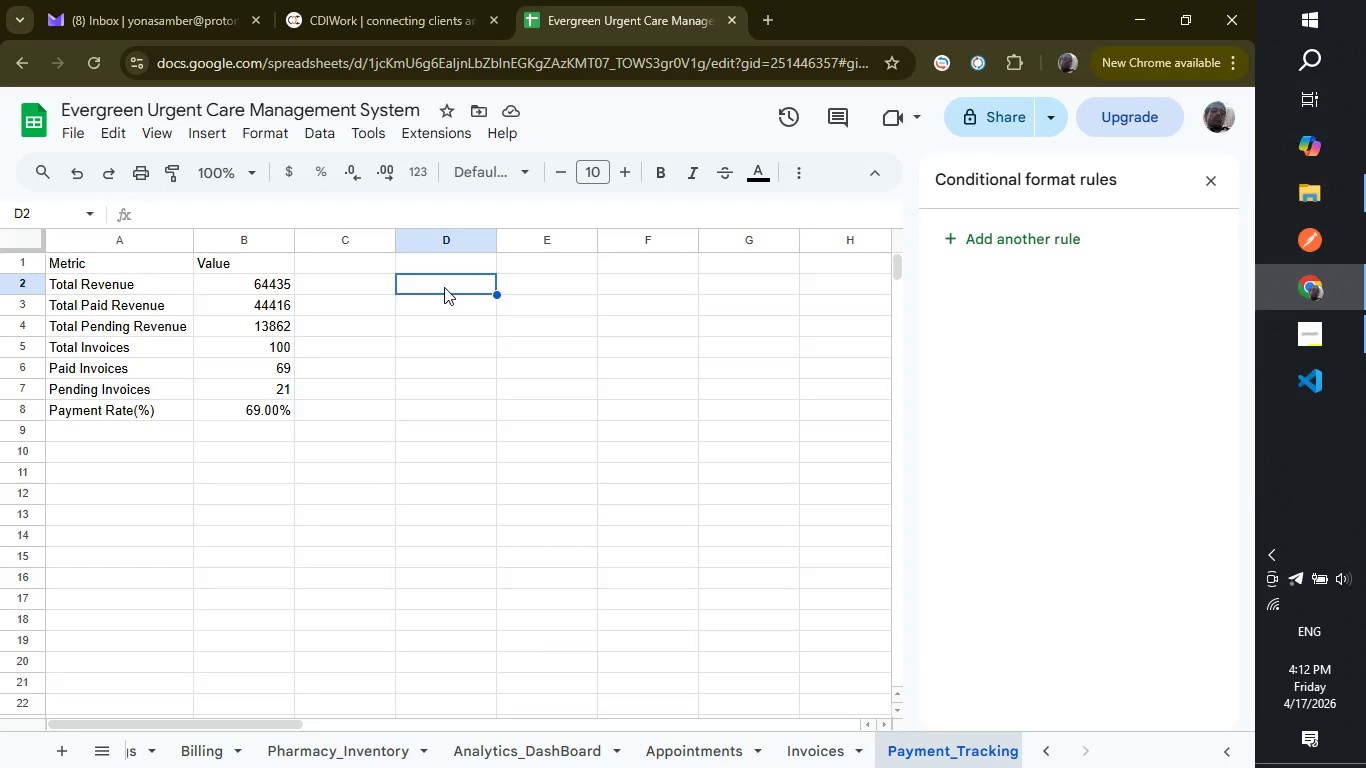 
wait(6.41)
 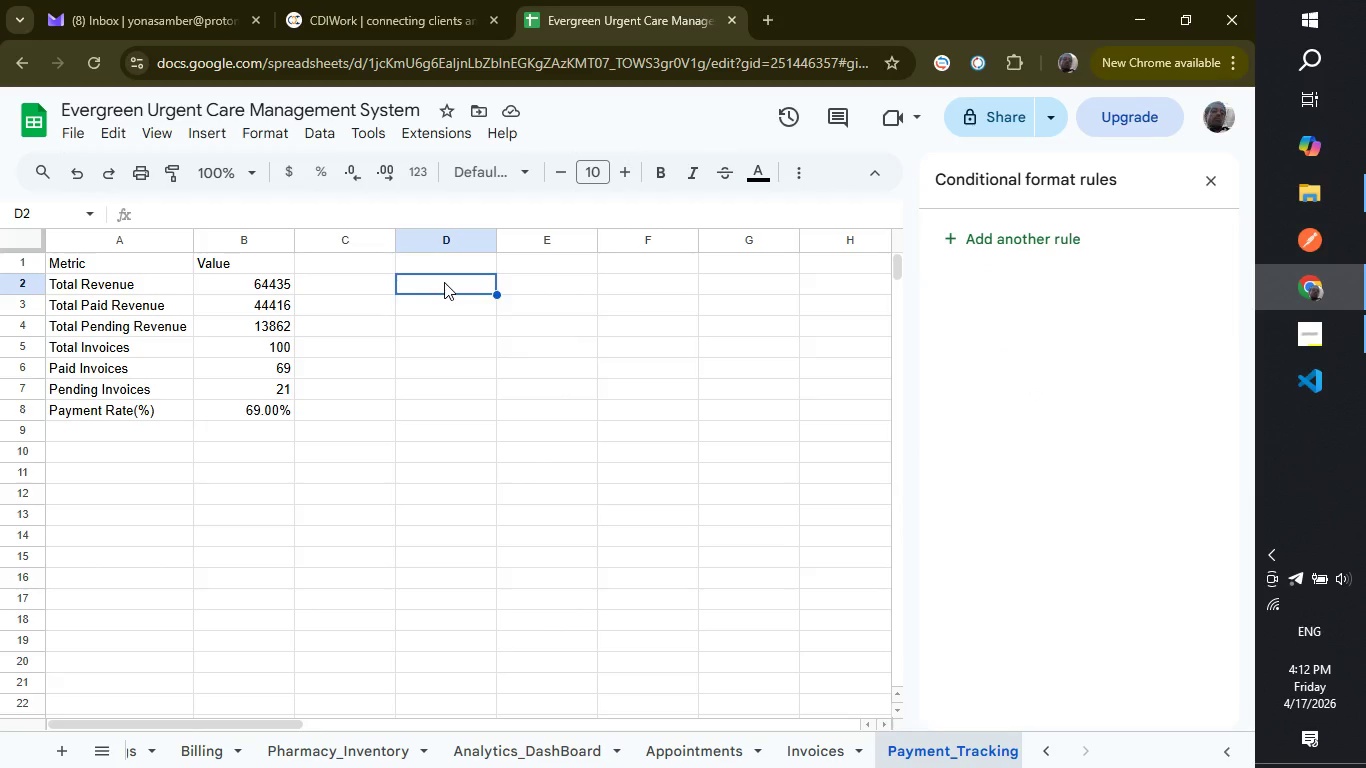 
type(Sta)
key(Backspace)
key(Backspace)
key(Backspace)
type(sTATUS)
 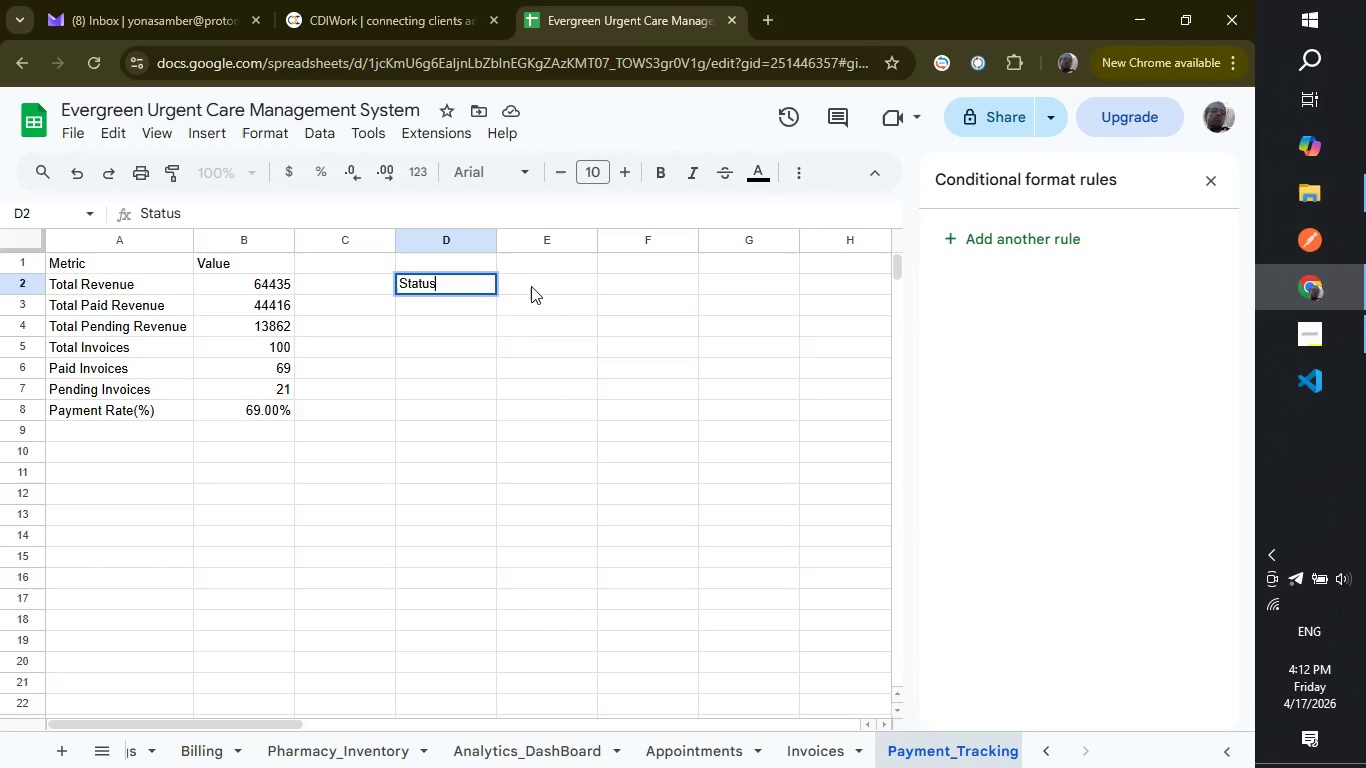 
left_click([532, 285])
 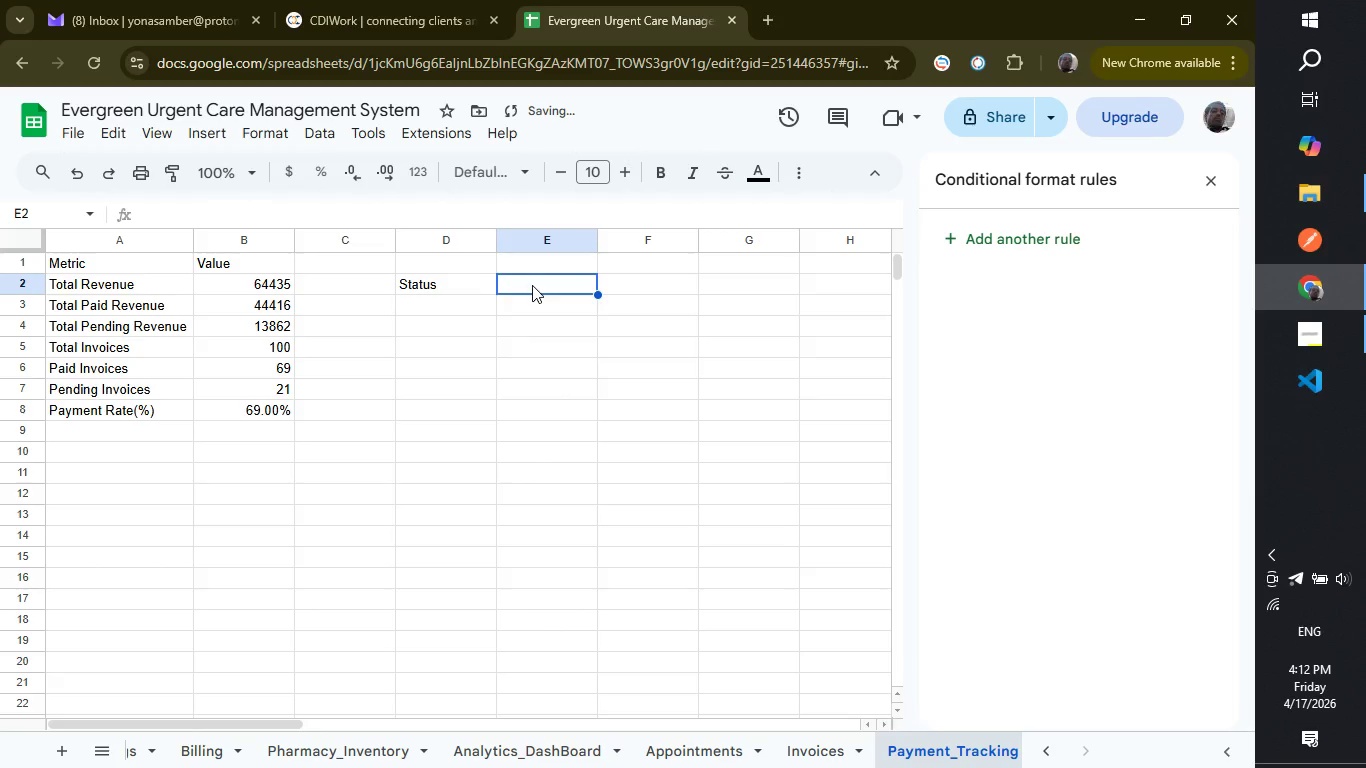 
type(Count)
 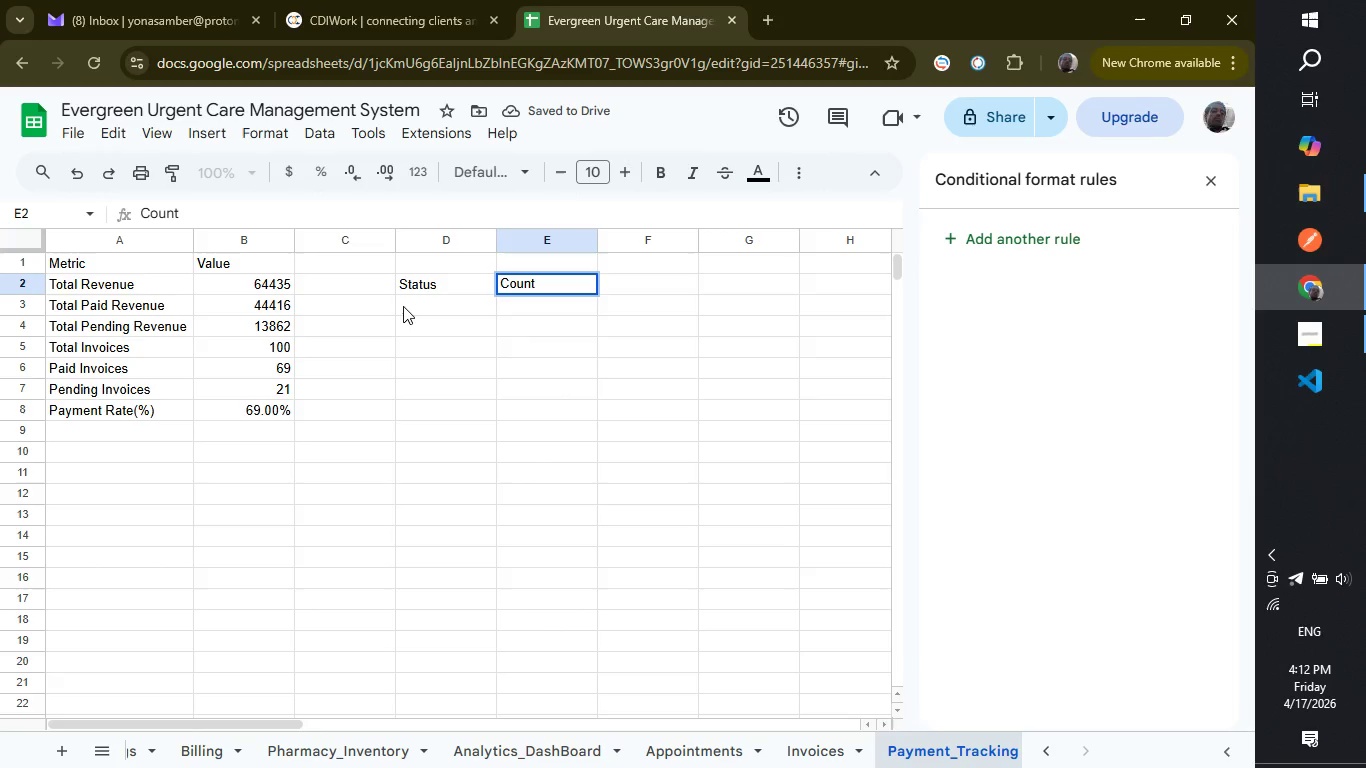 
left_click([412, 306])
 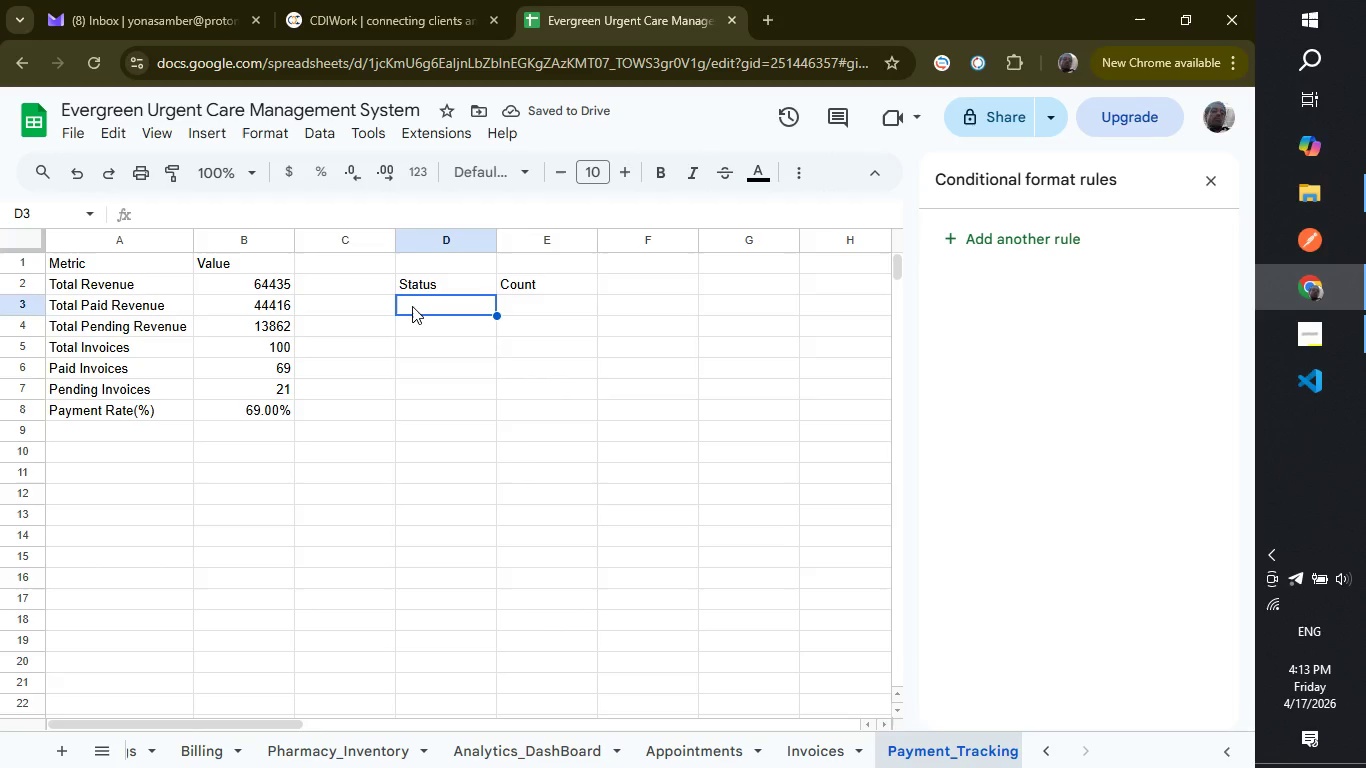 
wait(5.52)
 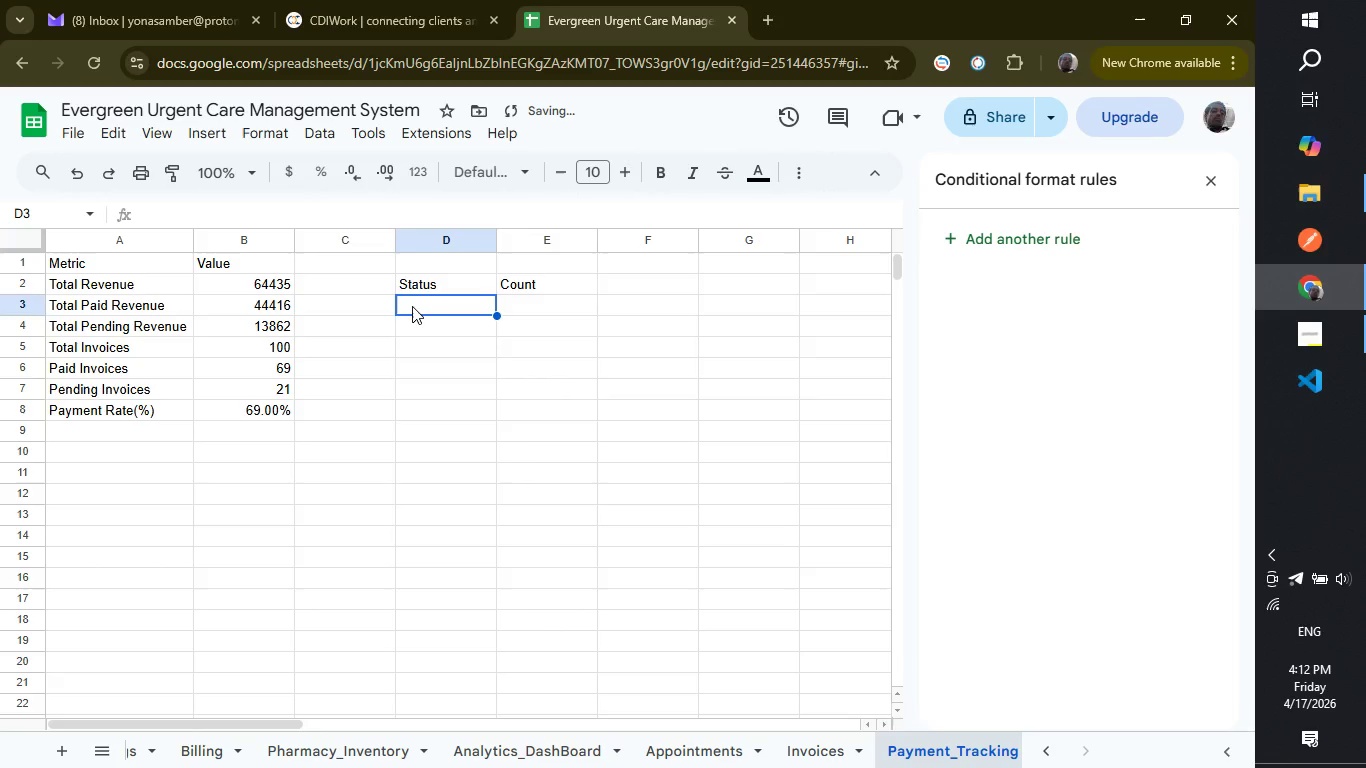 
type(Paid)
 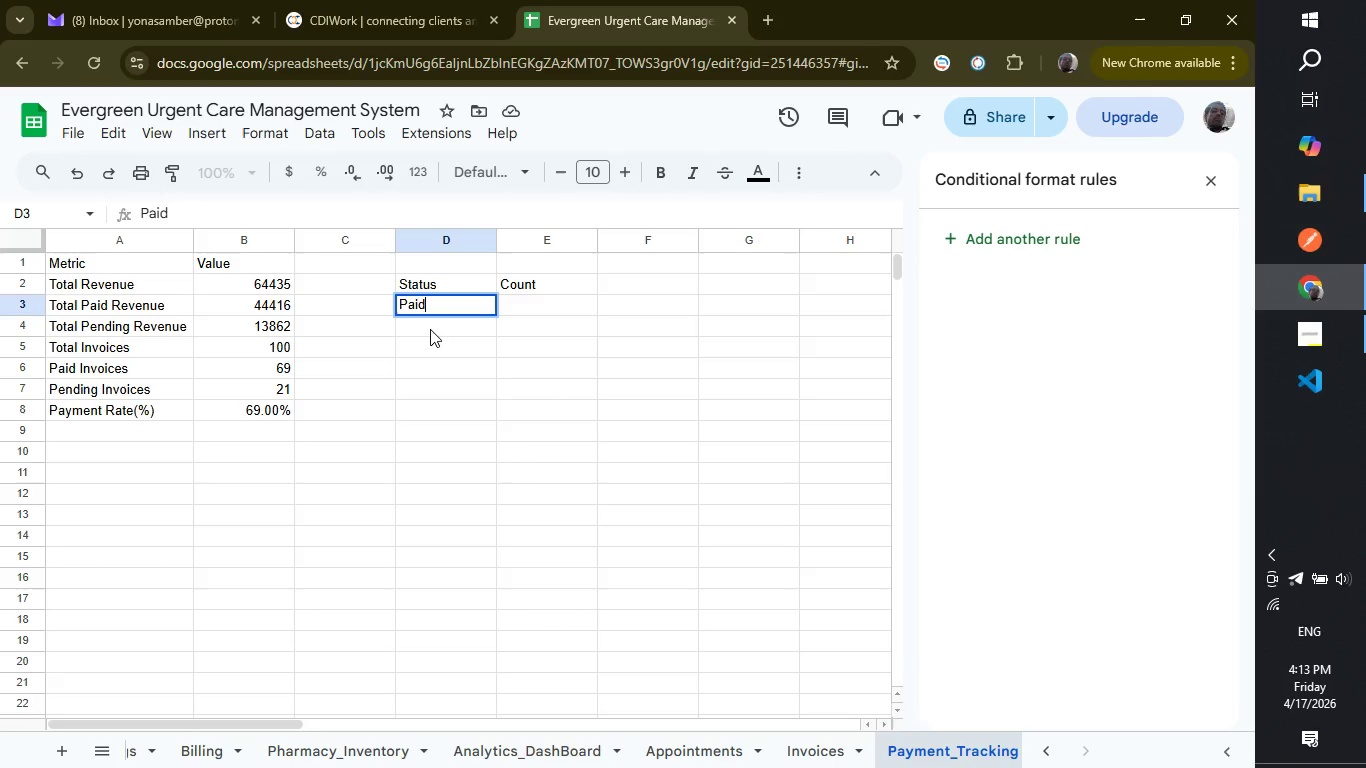 
left_click([430, 329])
 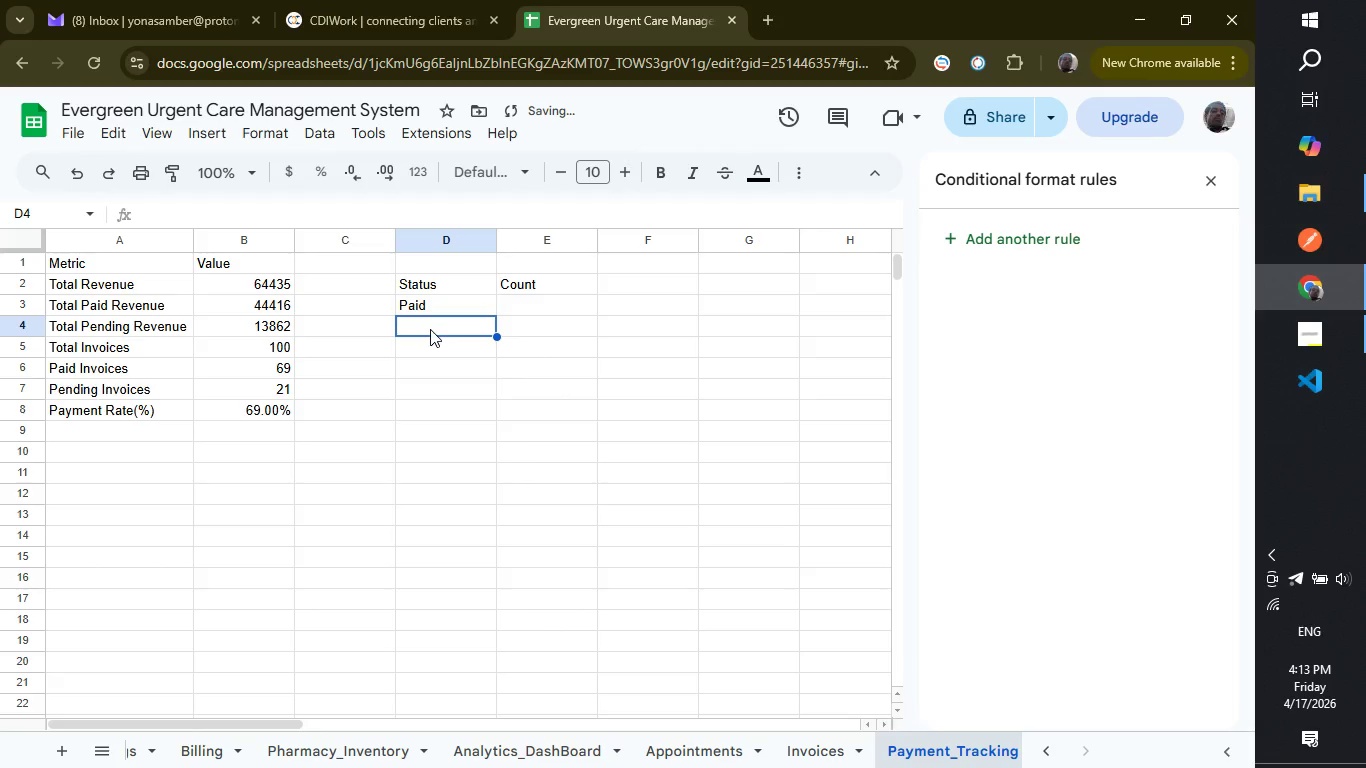 
type(Unpaid)
 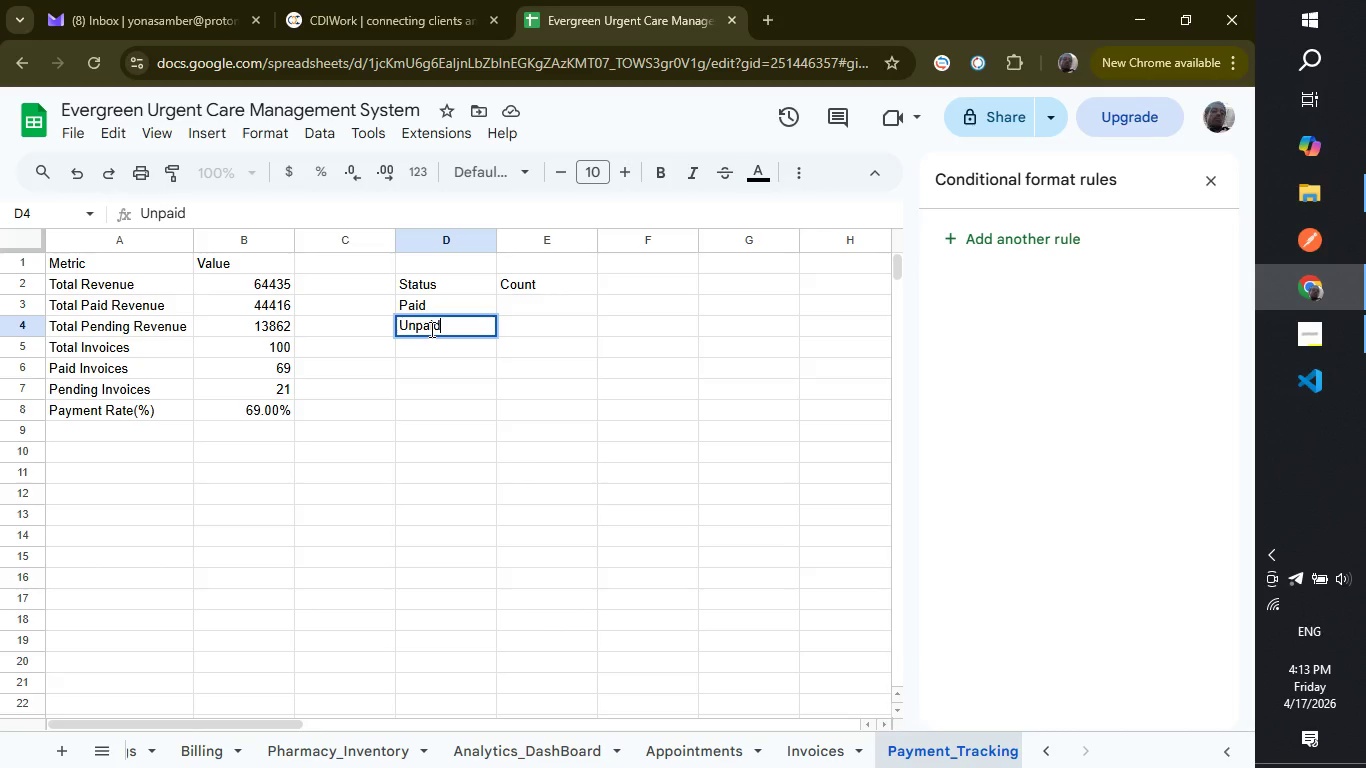 
wait(12.75)
 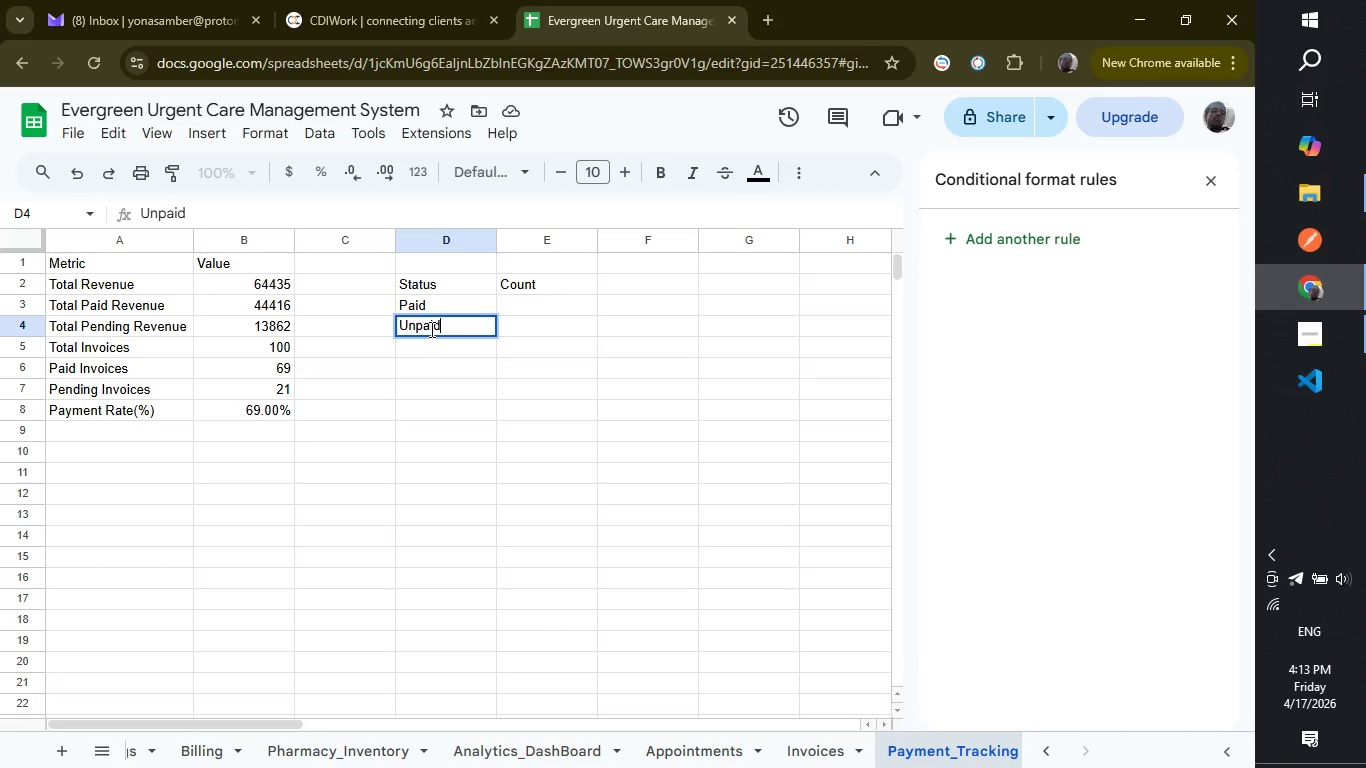 
left_click([514, 303])
 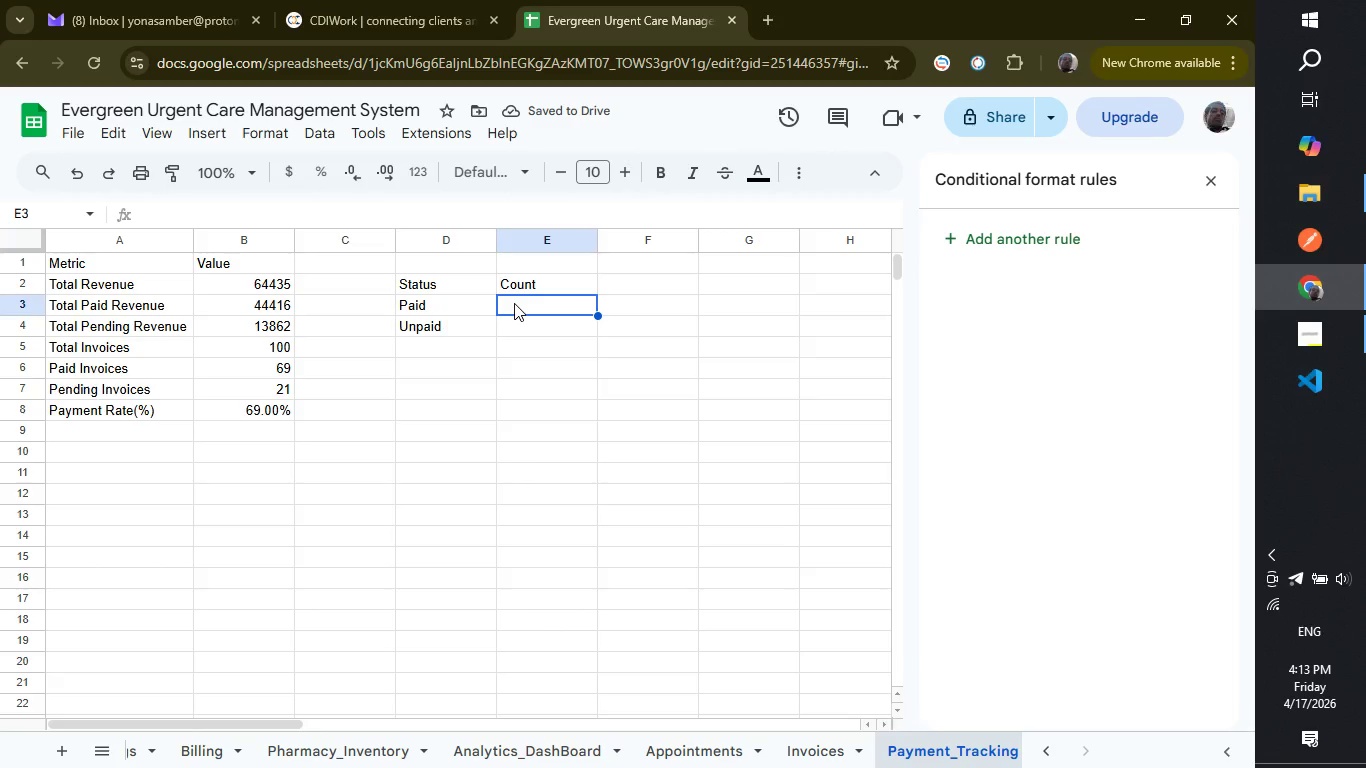 
key(Equal)
 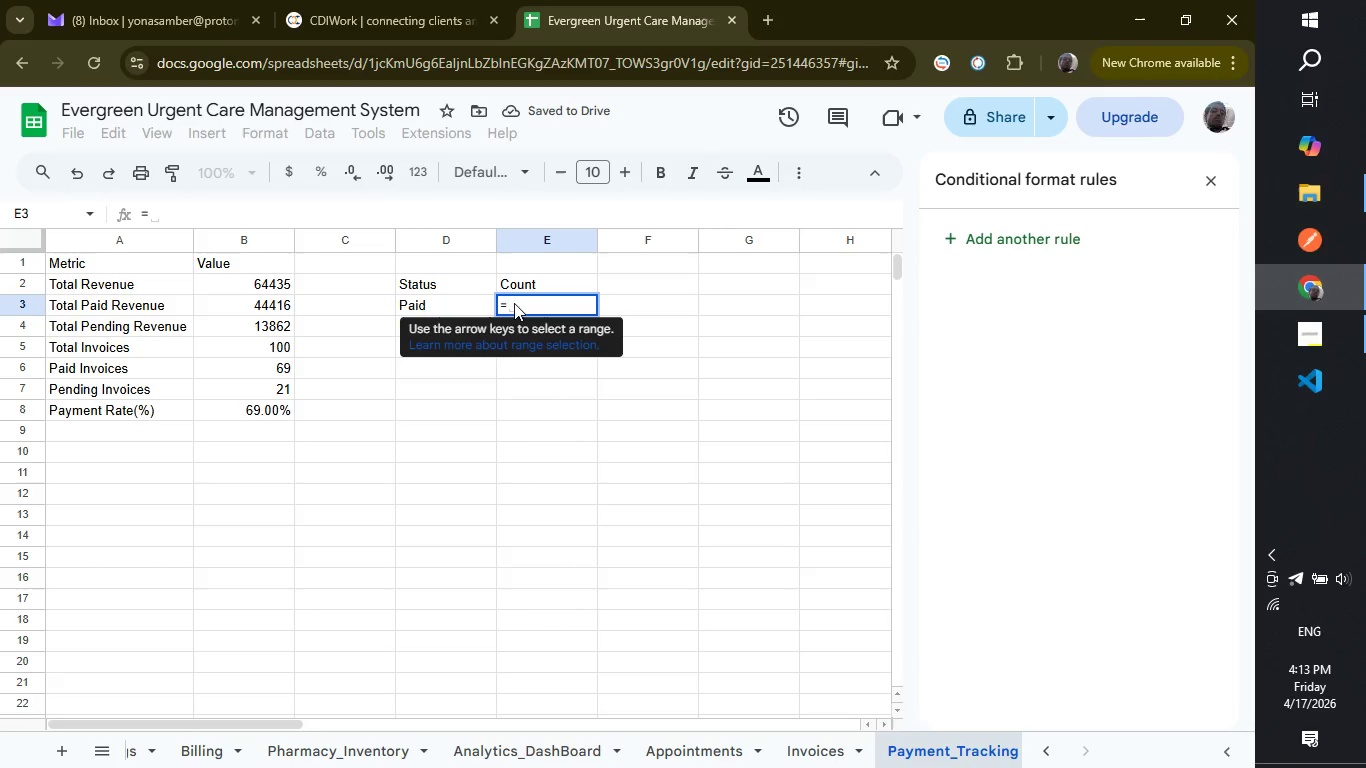 
key(Backspace)
 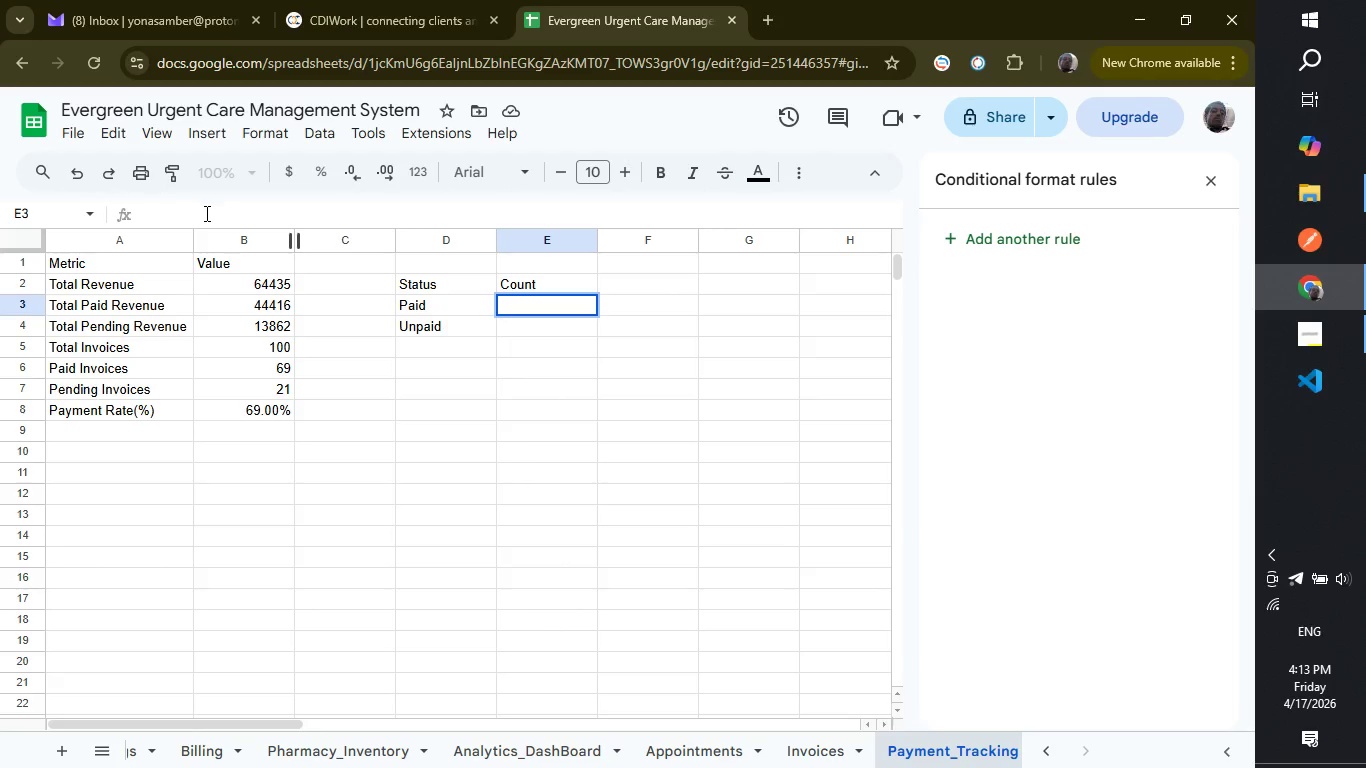 
left_click([205, 213])
 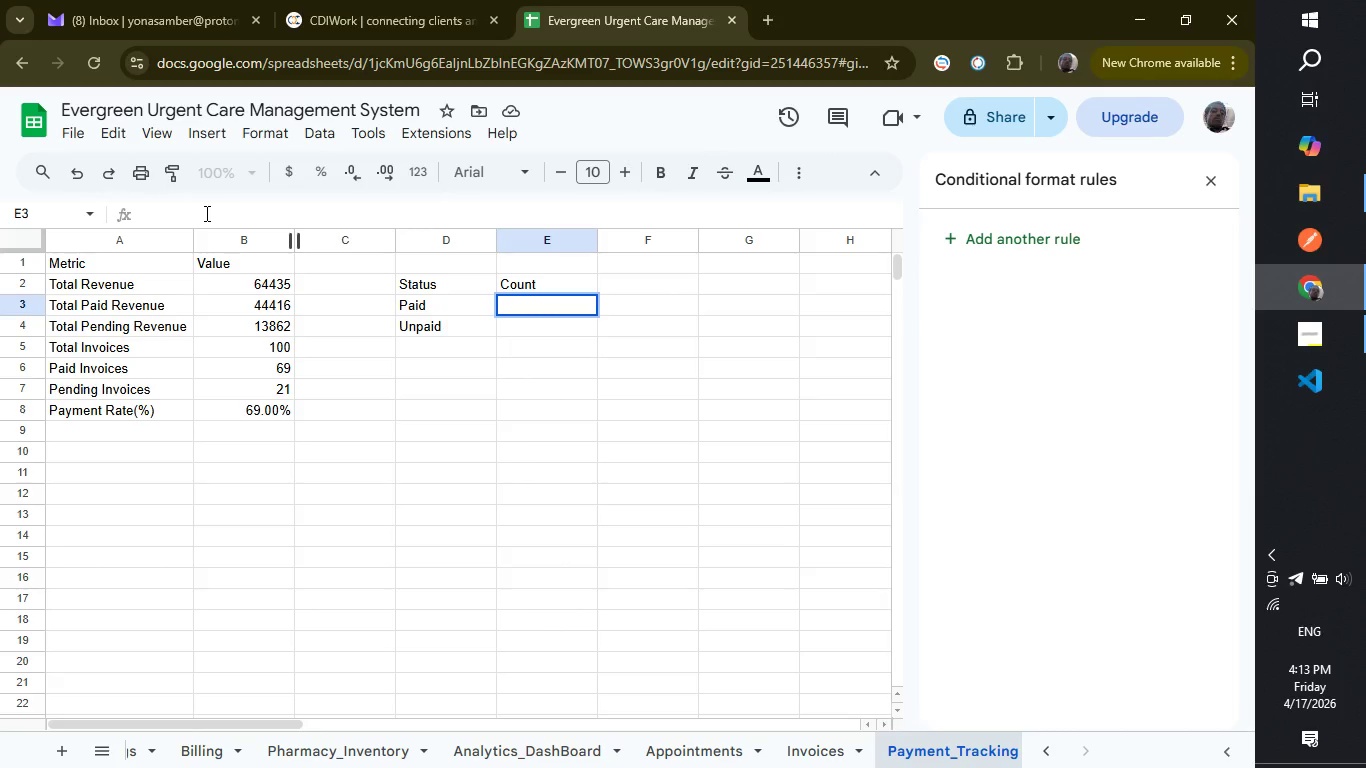 
type(=COUNTI)
 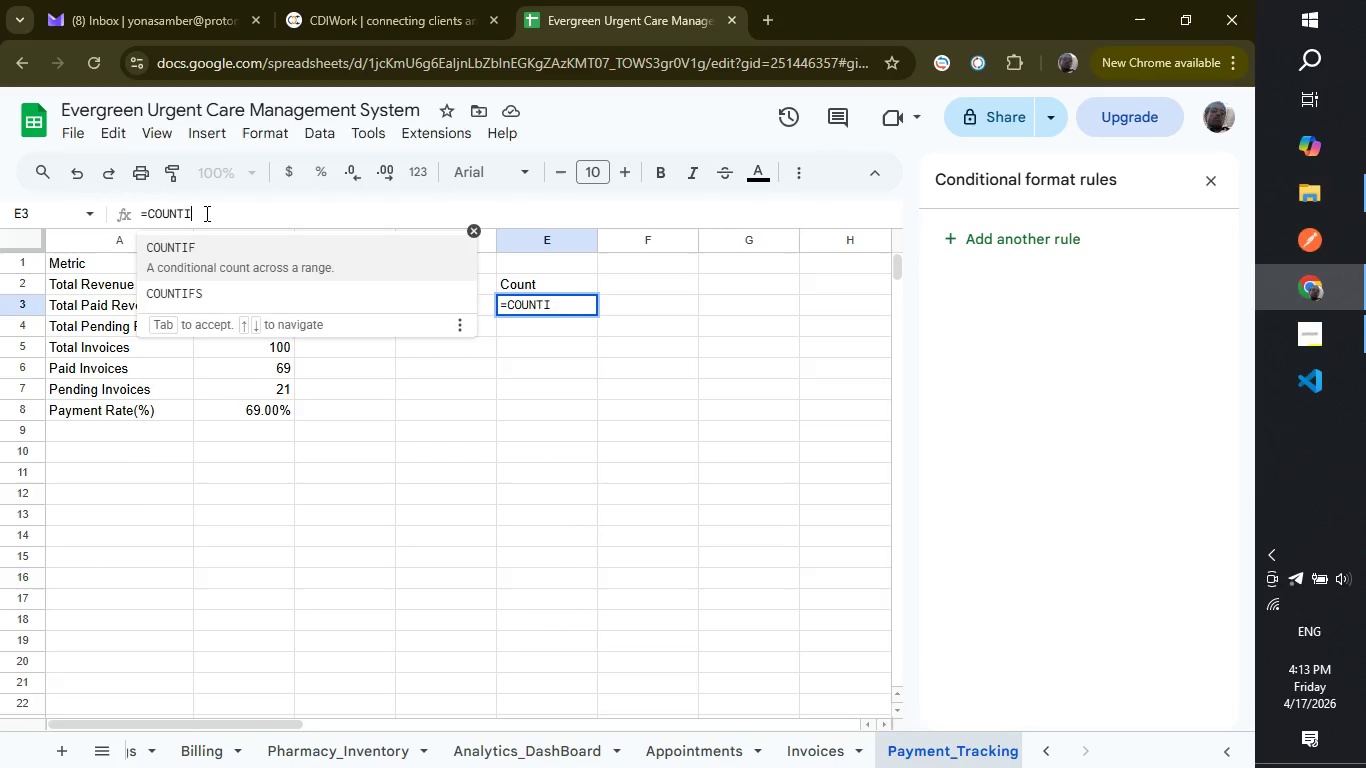 
key(Enter)
 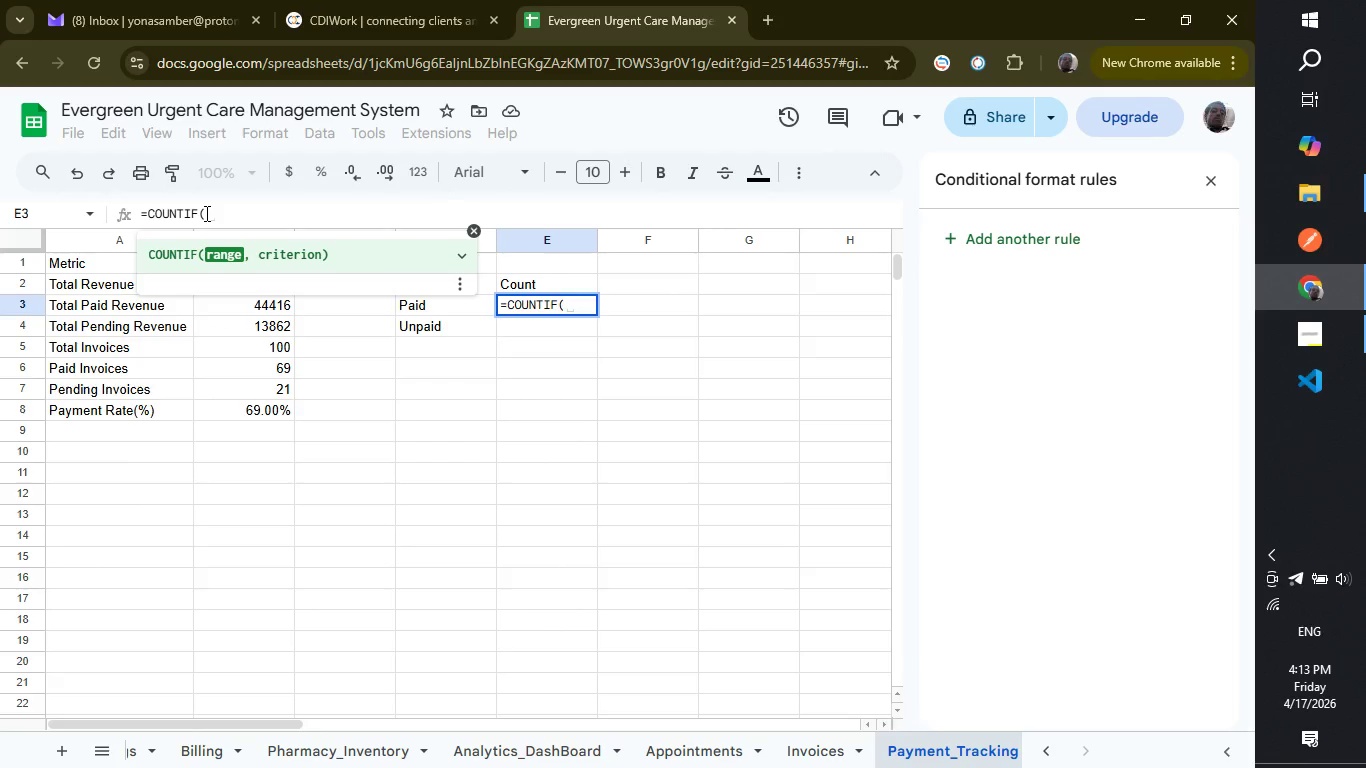 
type(Invoices!JS)
key(Backspace)
type(2:J101,"Pas)
key(Backspace)
type(id"))
 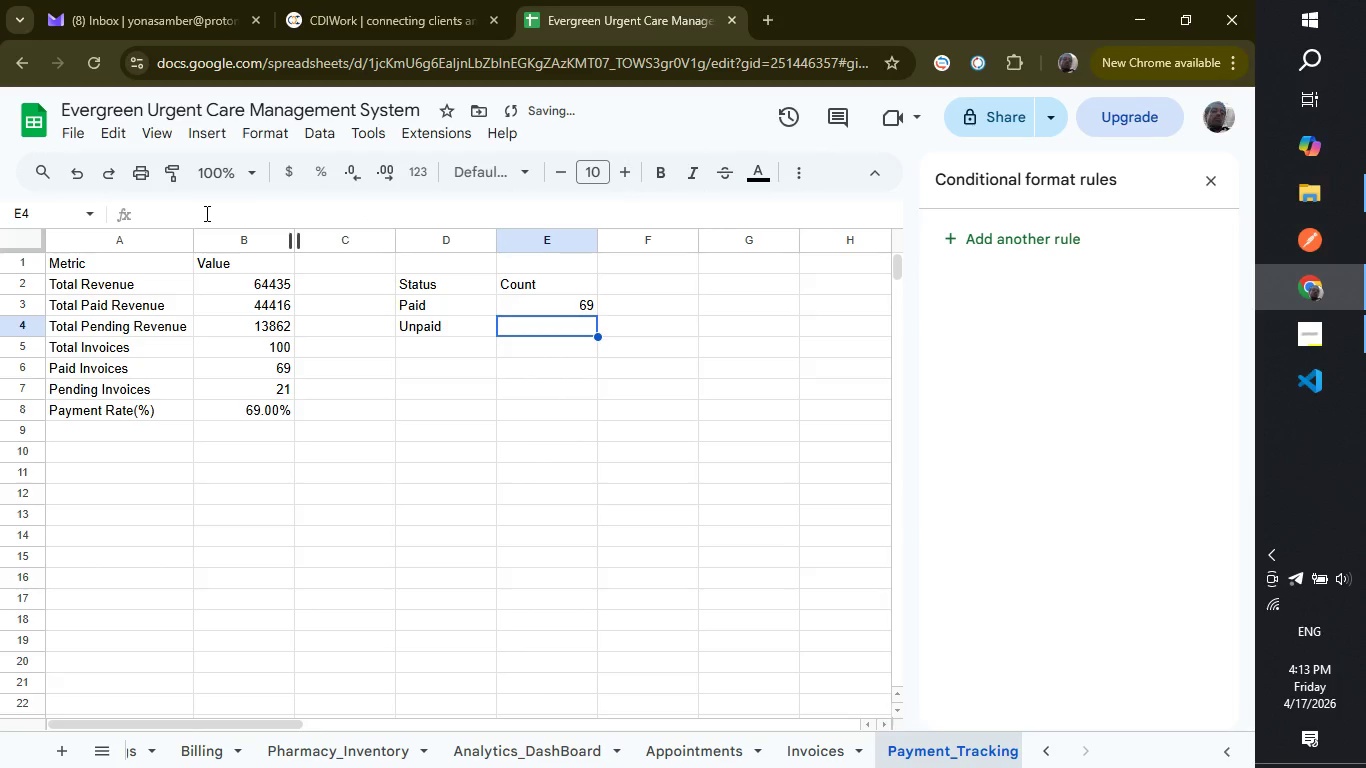 
 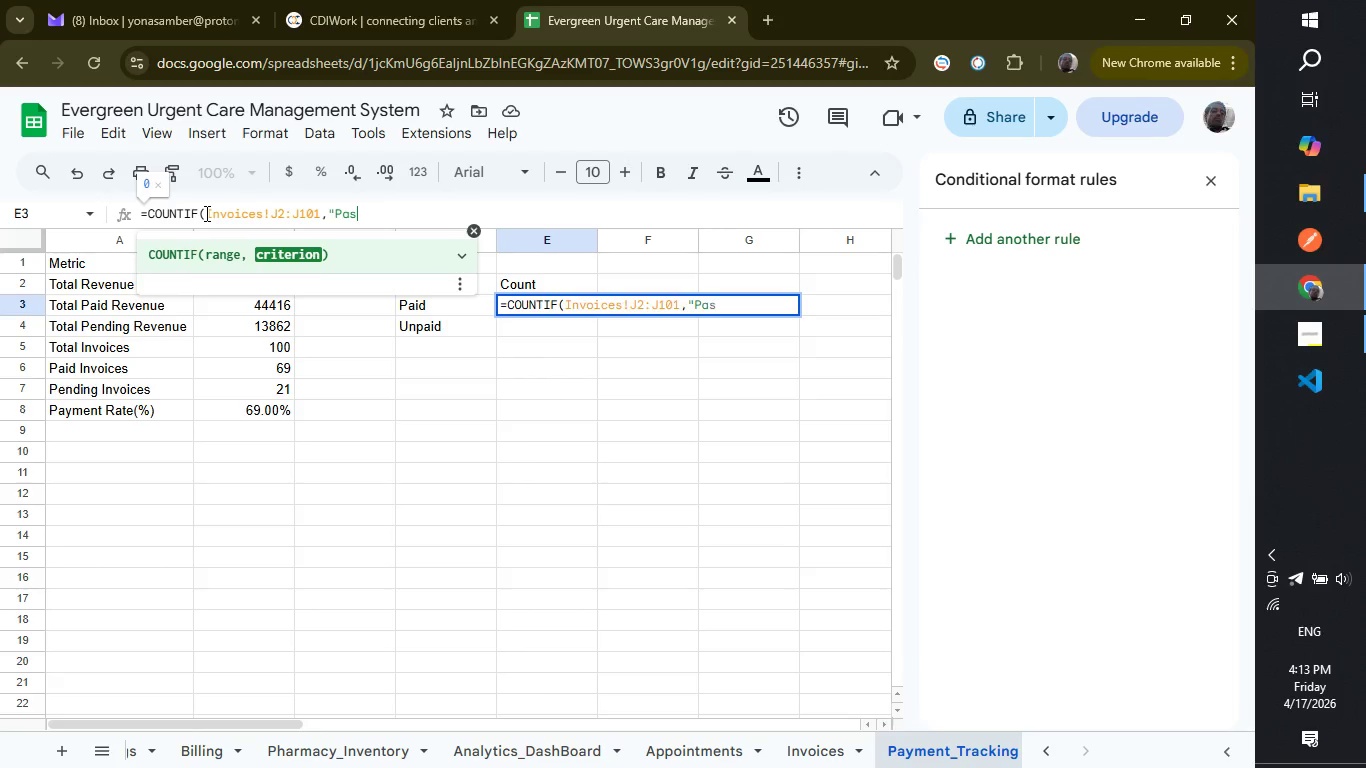 
key(Enter)
 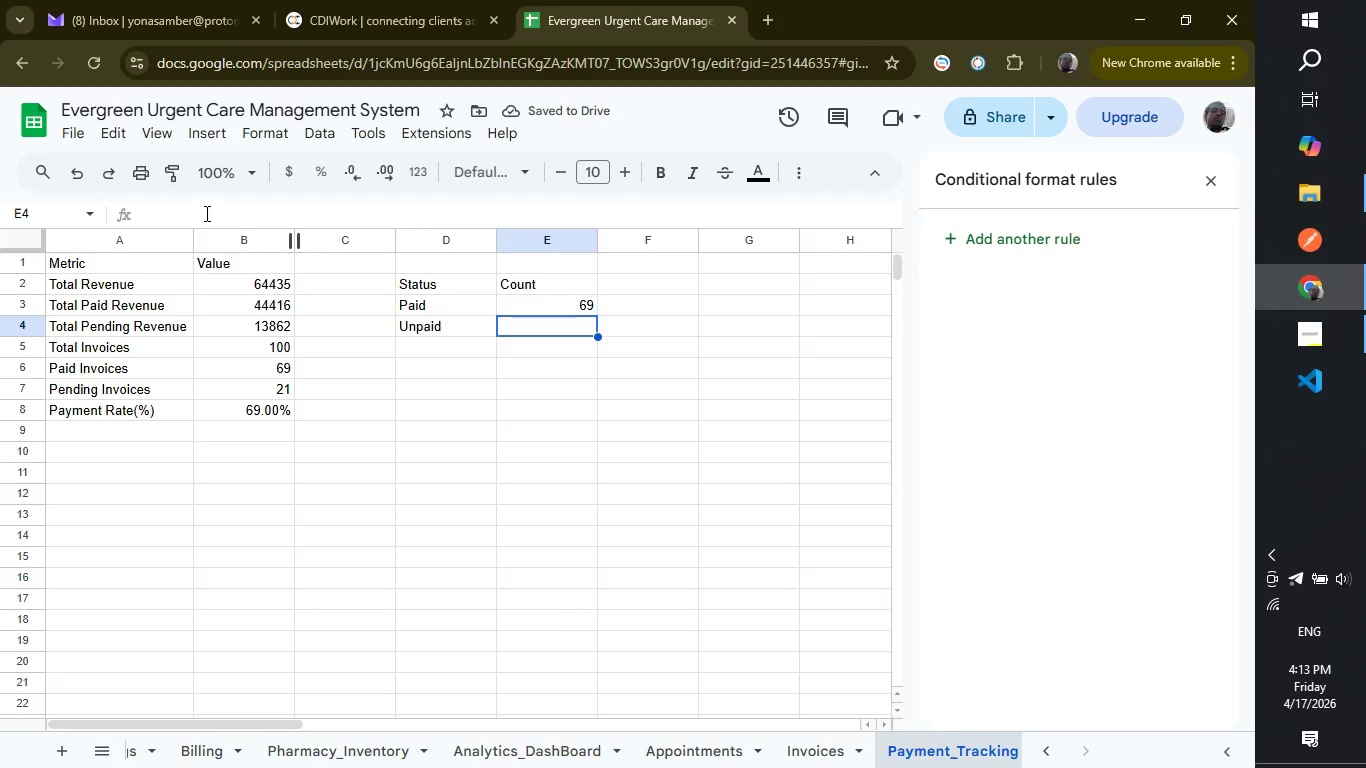 
left_click([206, 212])
 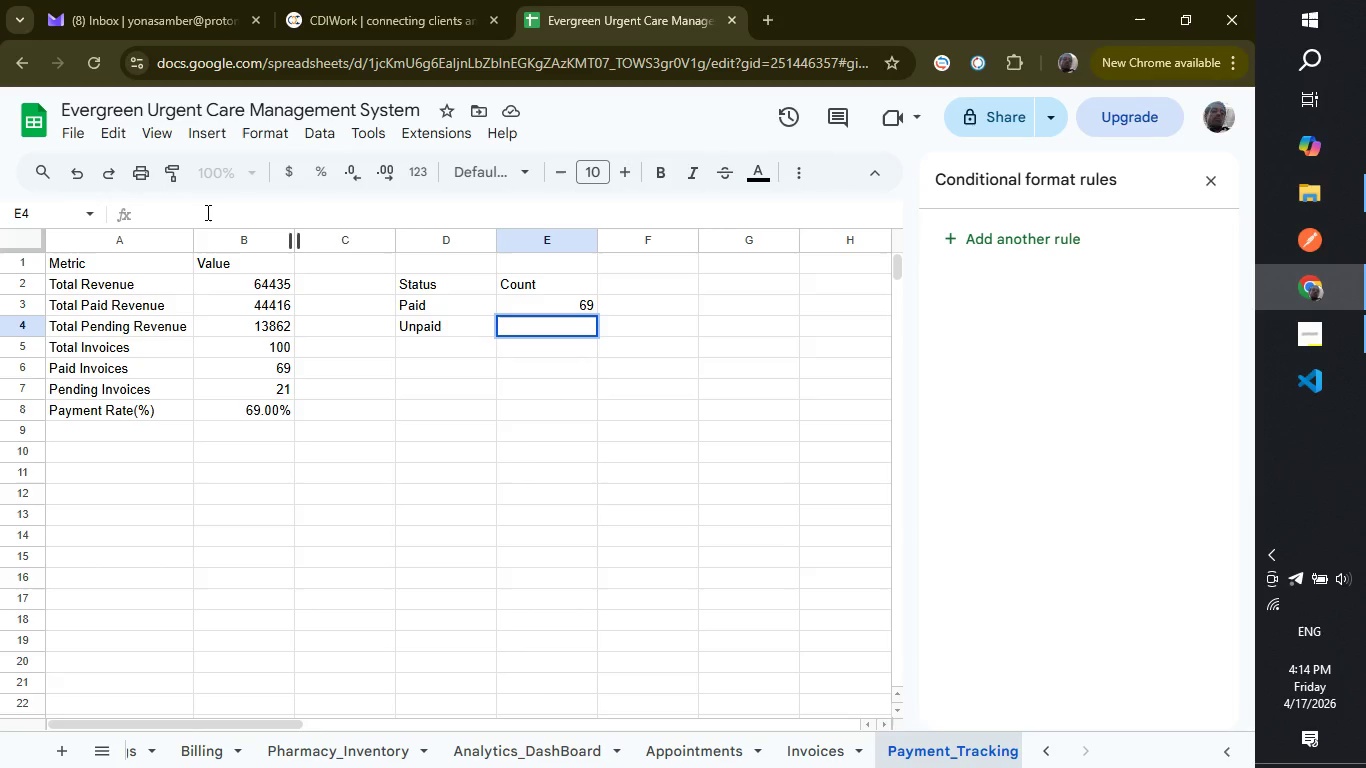 
wait(6.19)
 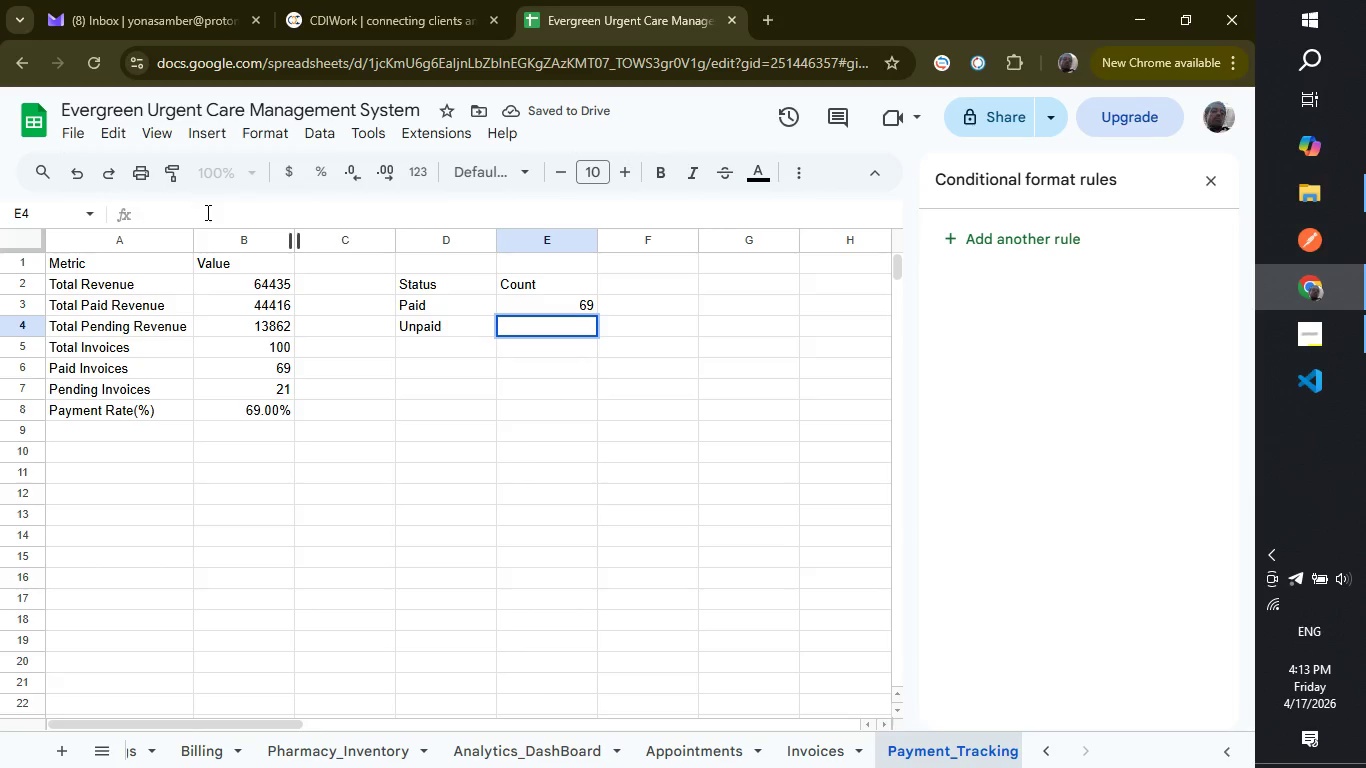 
type(=COUNTIF)
 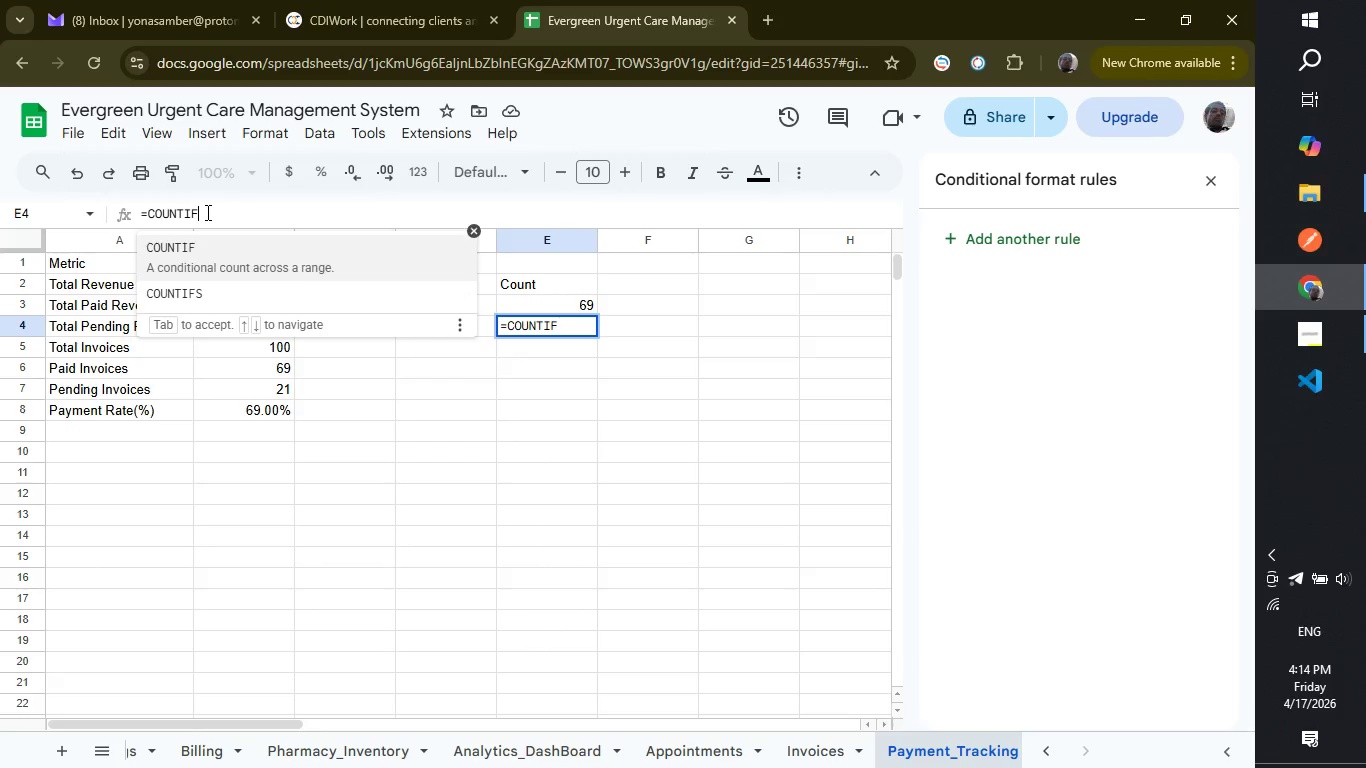 
key(Enter)
 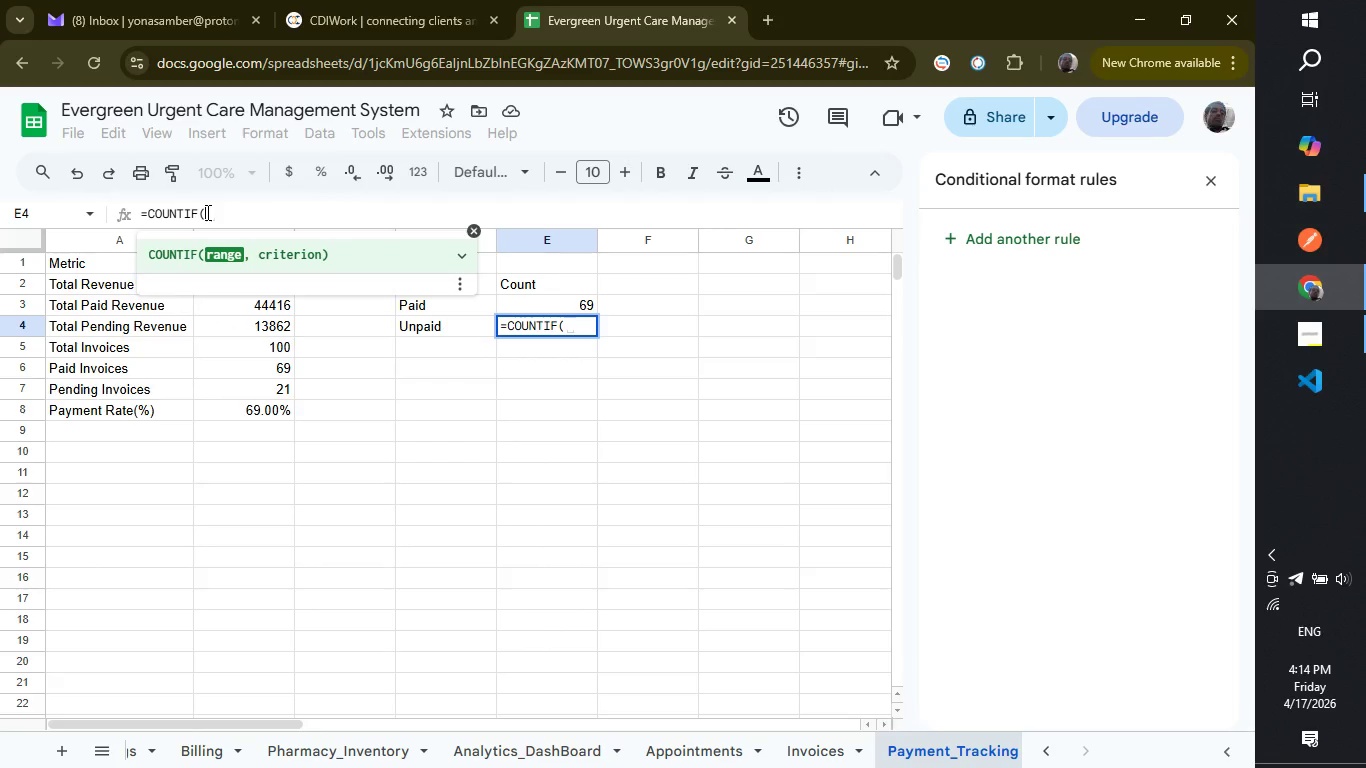 
type(INVO)
key(Backspace)
key(Backspace)
key(Backspace)
type(N)
key(Backspace)
type(nvoi)
 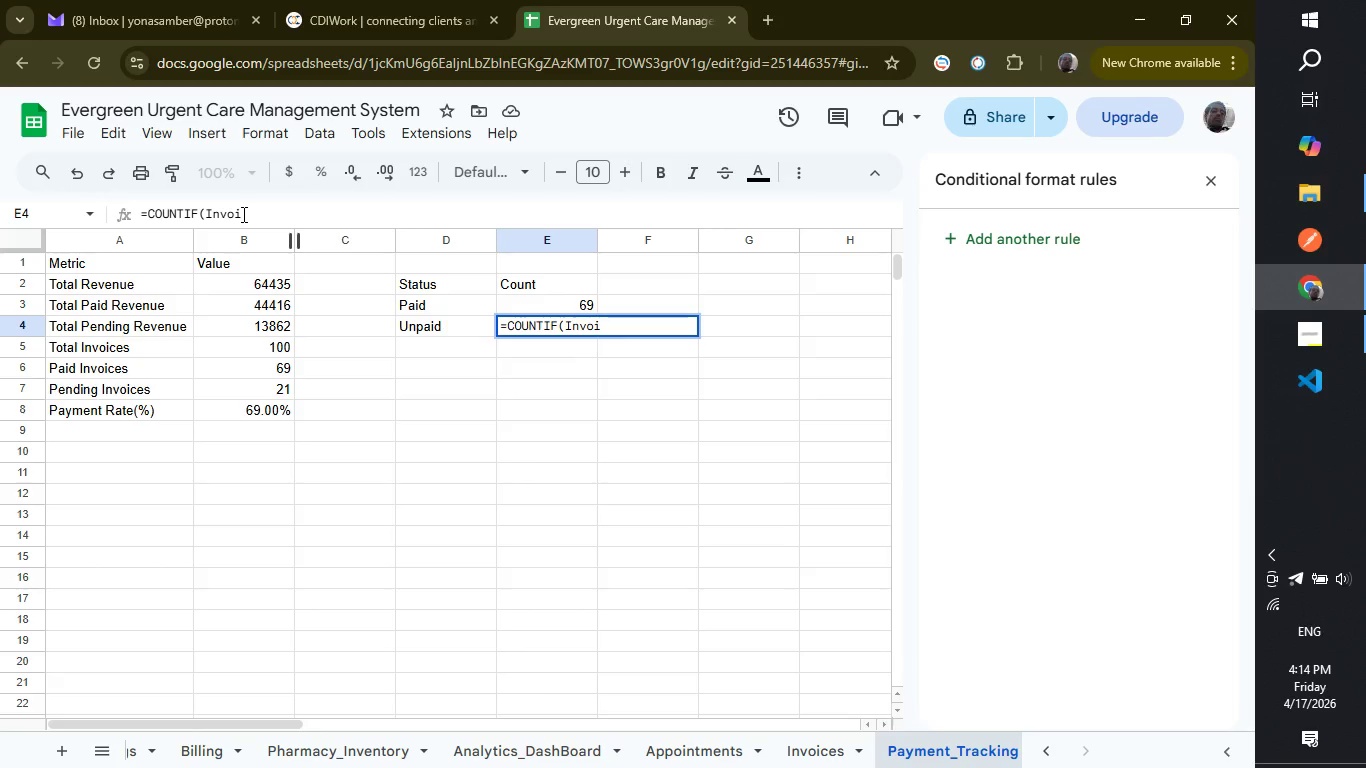 
type(CES!J)
key(Backspace)
type(j2:j101,"Un)
key(Backspace)
key(Backspace)
type(U)
key(Backspace)
type(uNPAID"))
 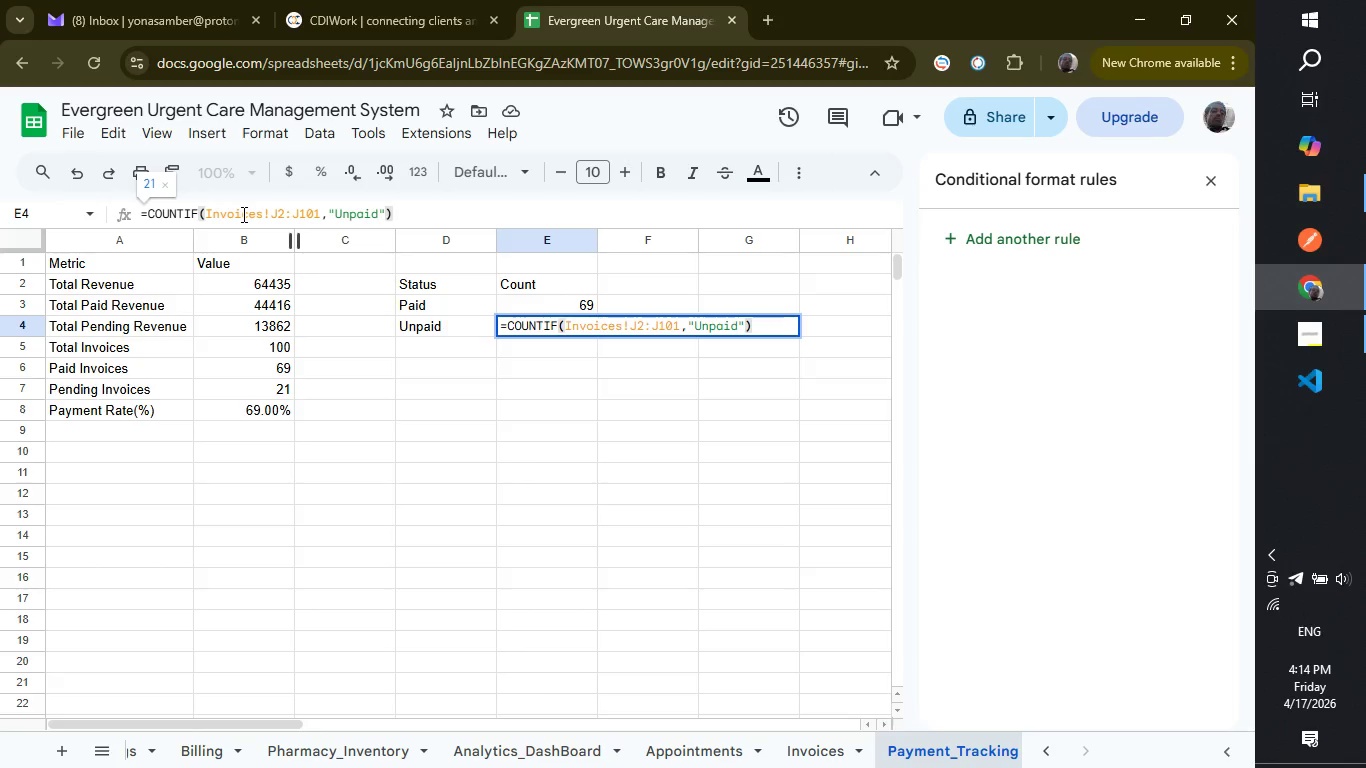 
key(Enter)
 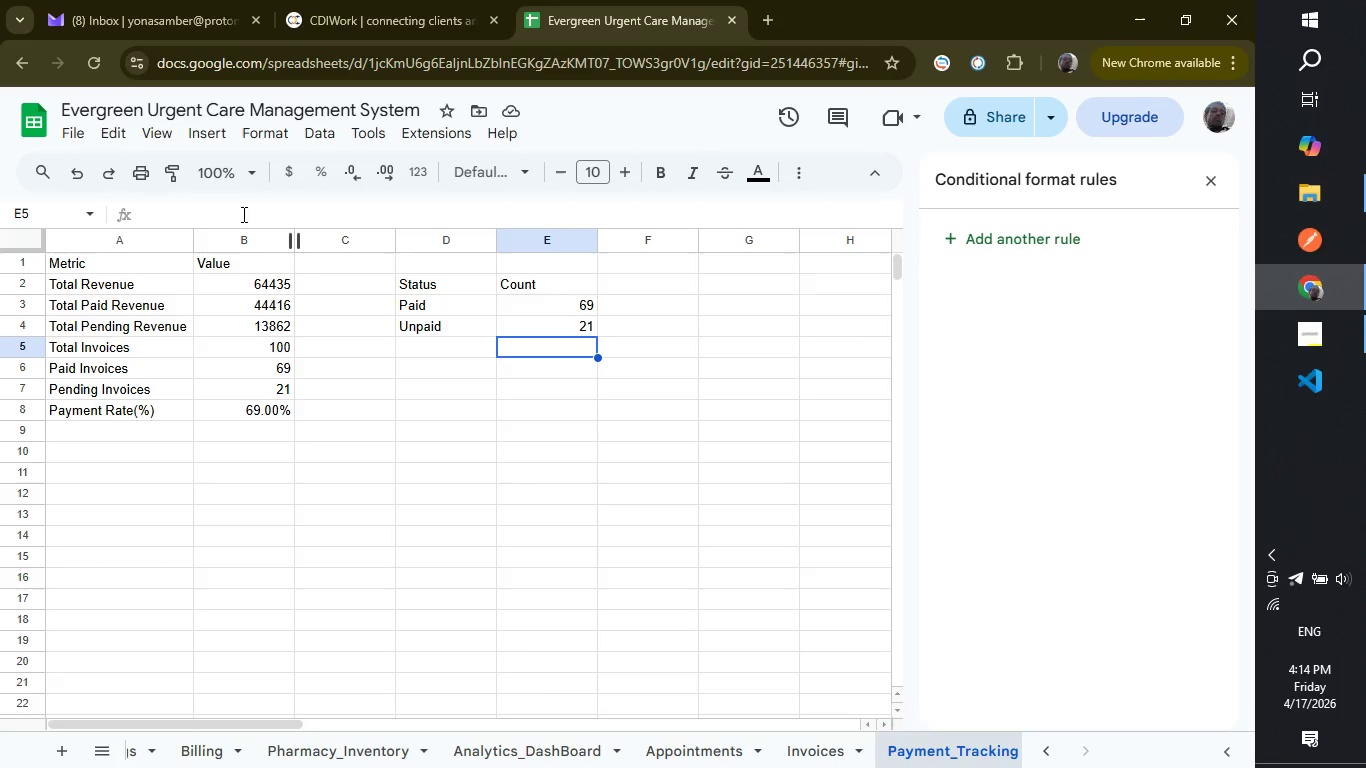 
wait(12.84)
 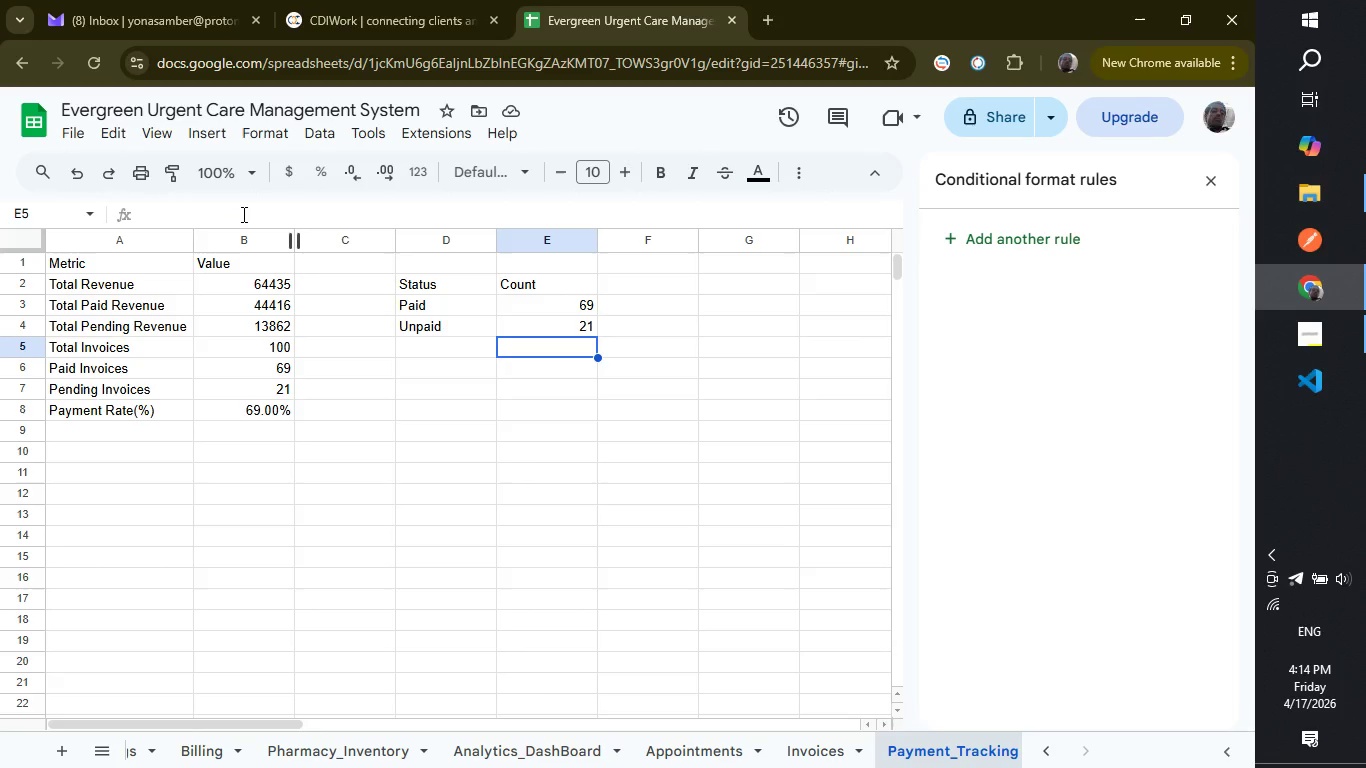 
left_click([410, 303])
 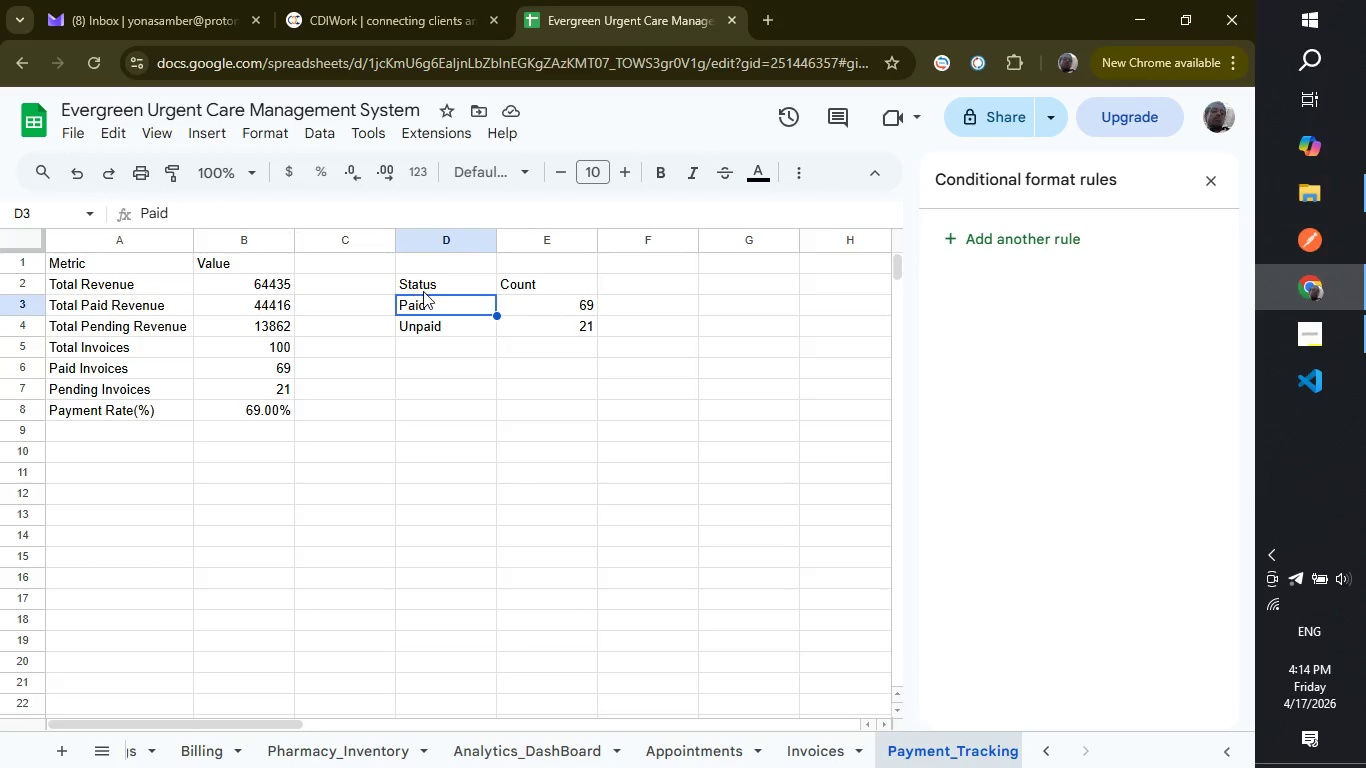 
left_click([423, 283])
 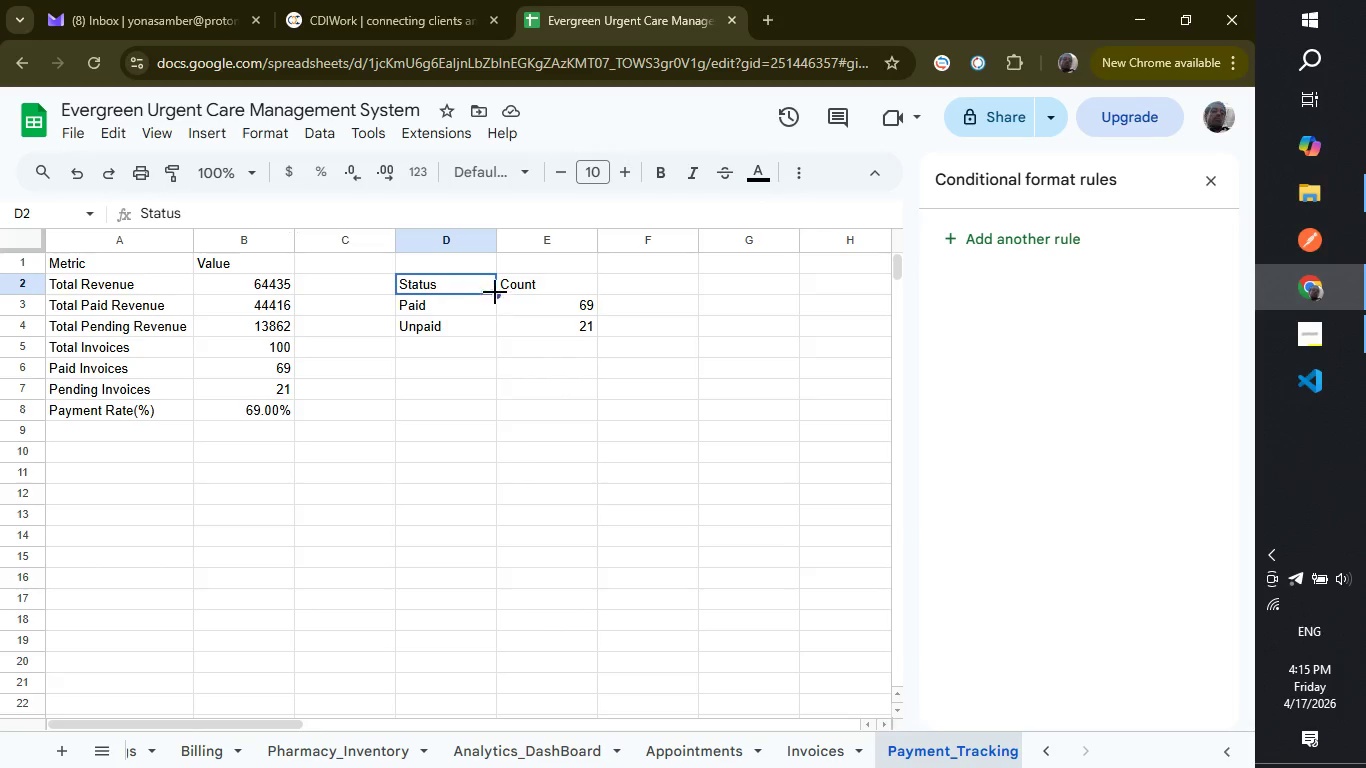 
left_click_drag(start_coordinate=[476, 283], to_coordinate=[582, 324])
 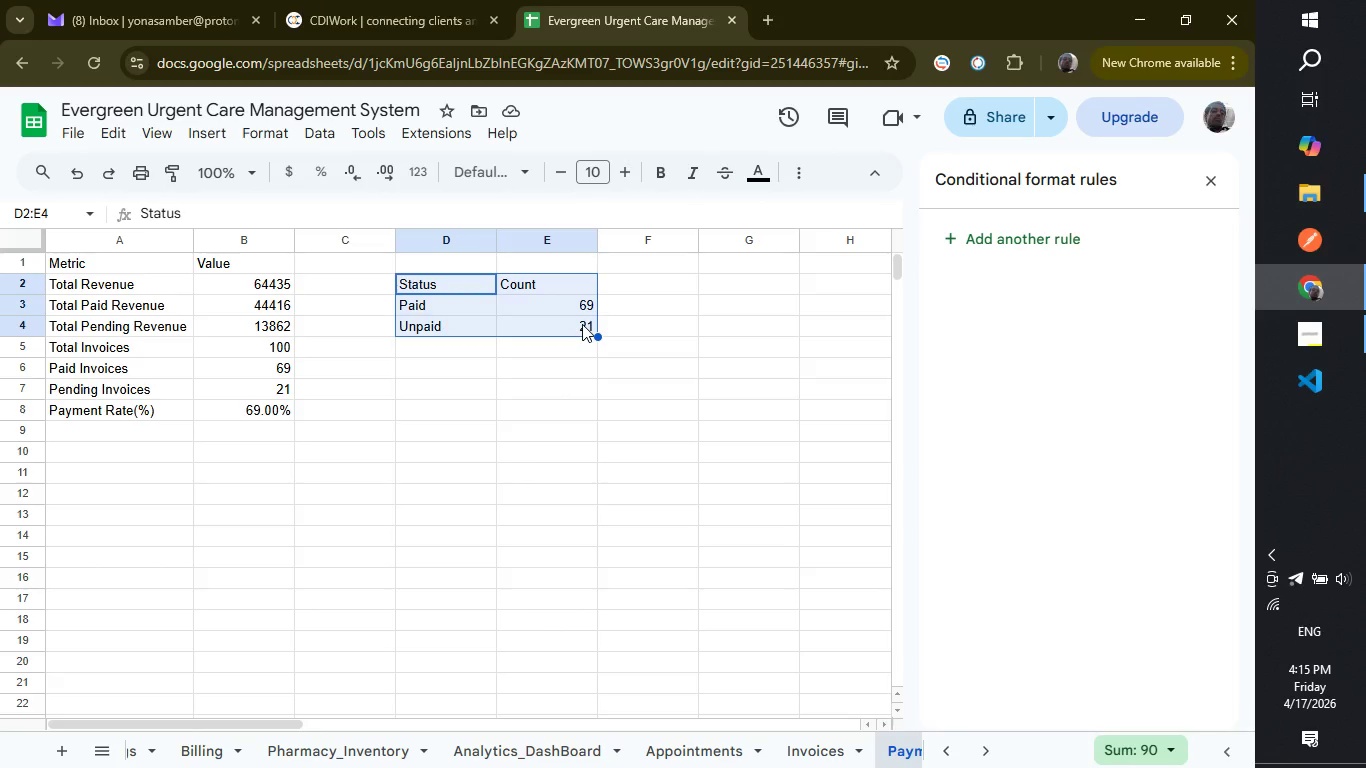 
wait(11.58)
 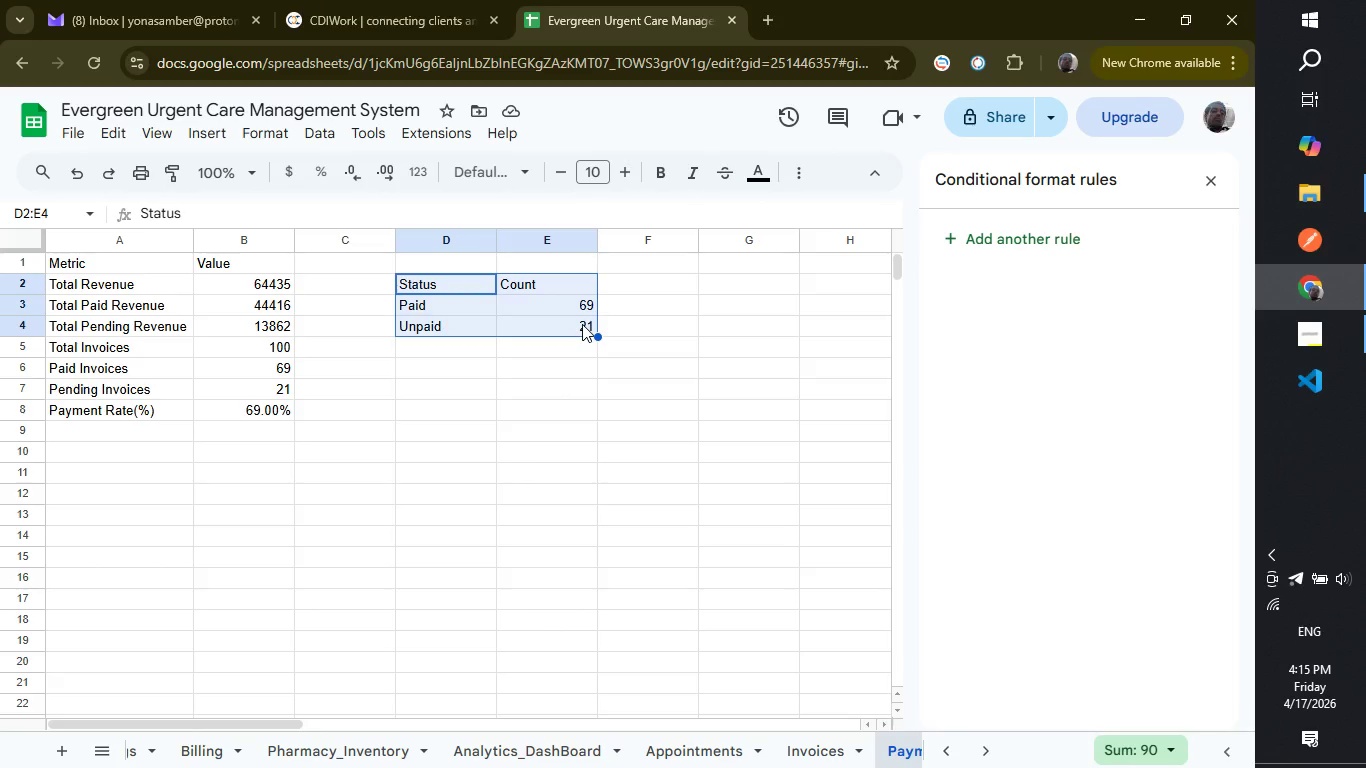 
left_click([211, 132])
 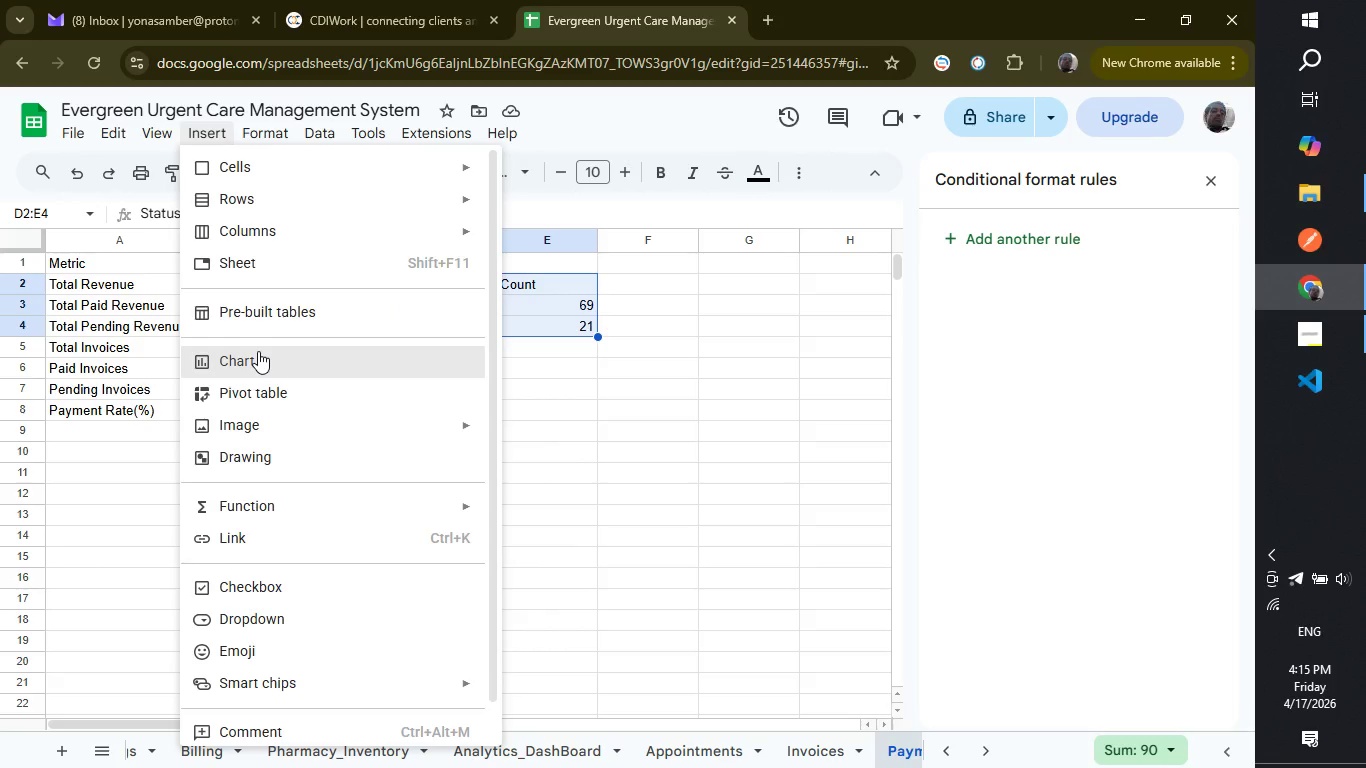 
left_click([258, 351])
 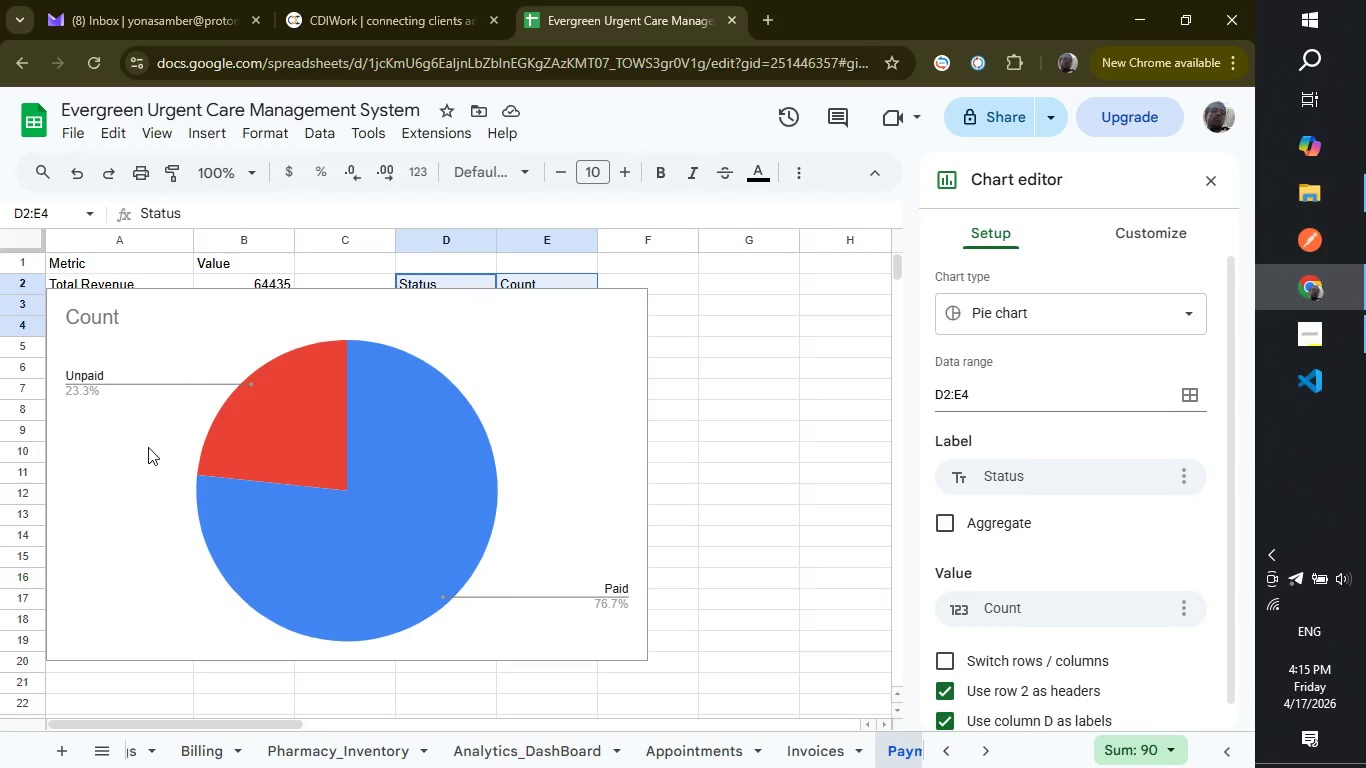 
wait(19.72)
 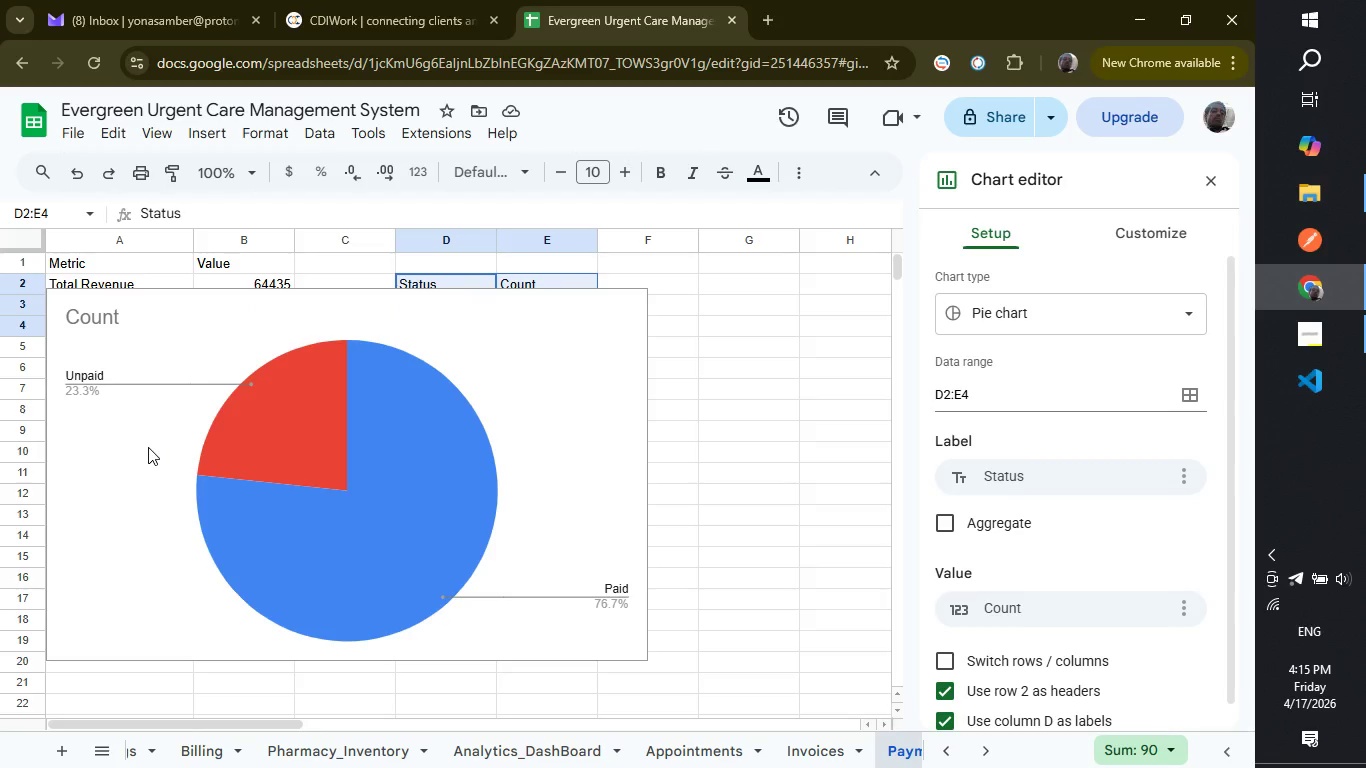 
left_click_drag(start_coordinate=[300, 457], to_coordinate=[408, 493])
 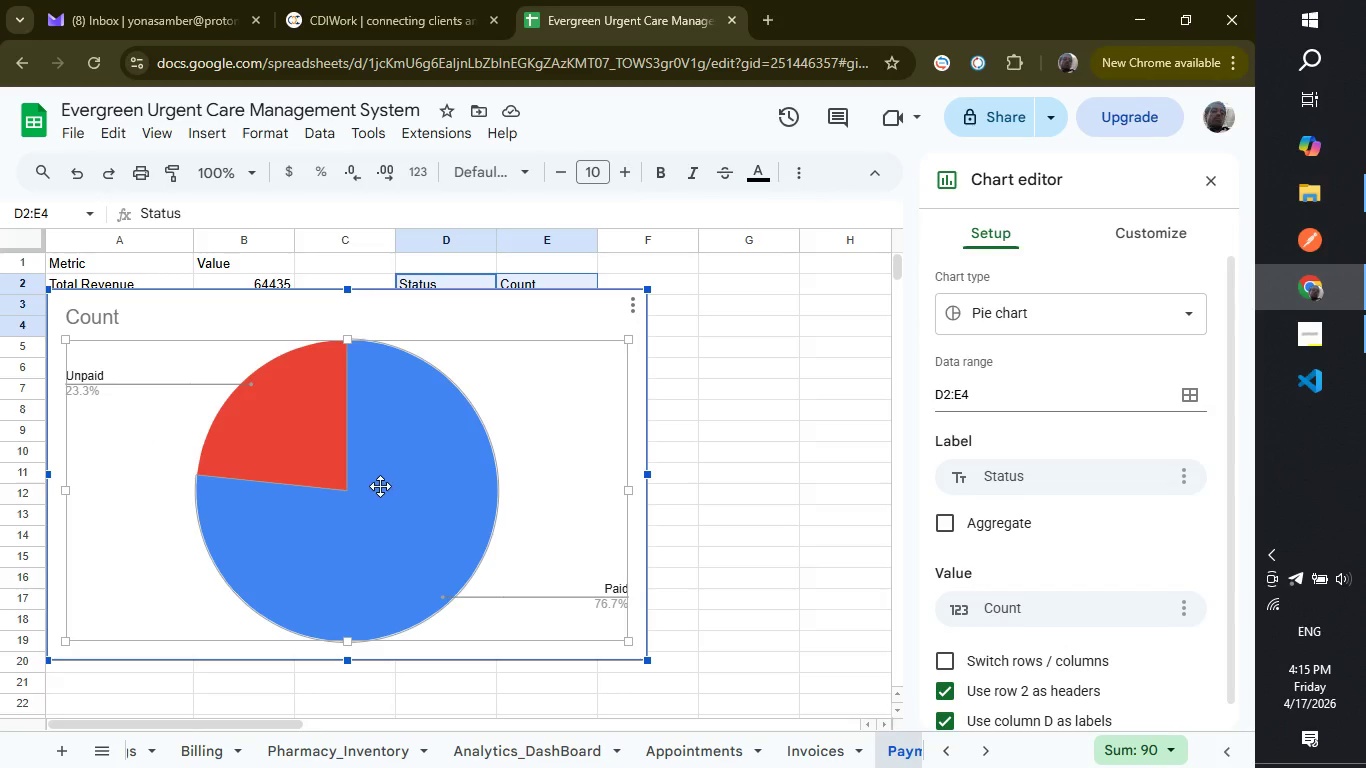 
left_click_drag(start_coordinate=[380, 486], to_coordinate=[471, 480])
 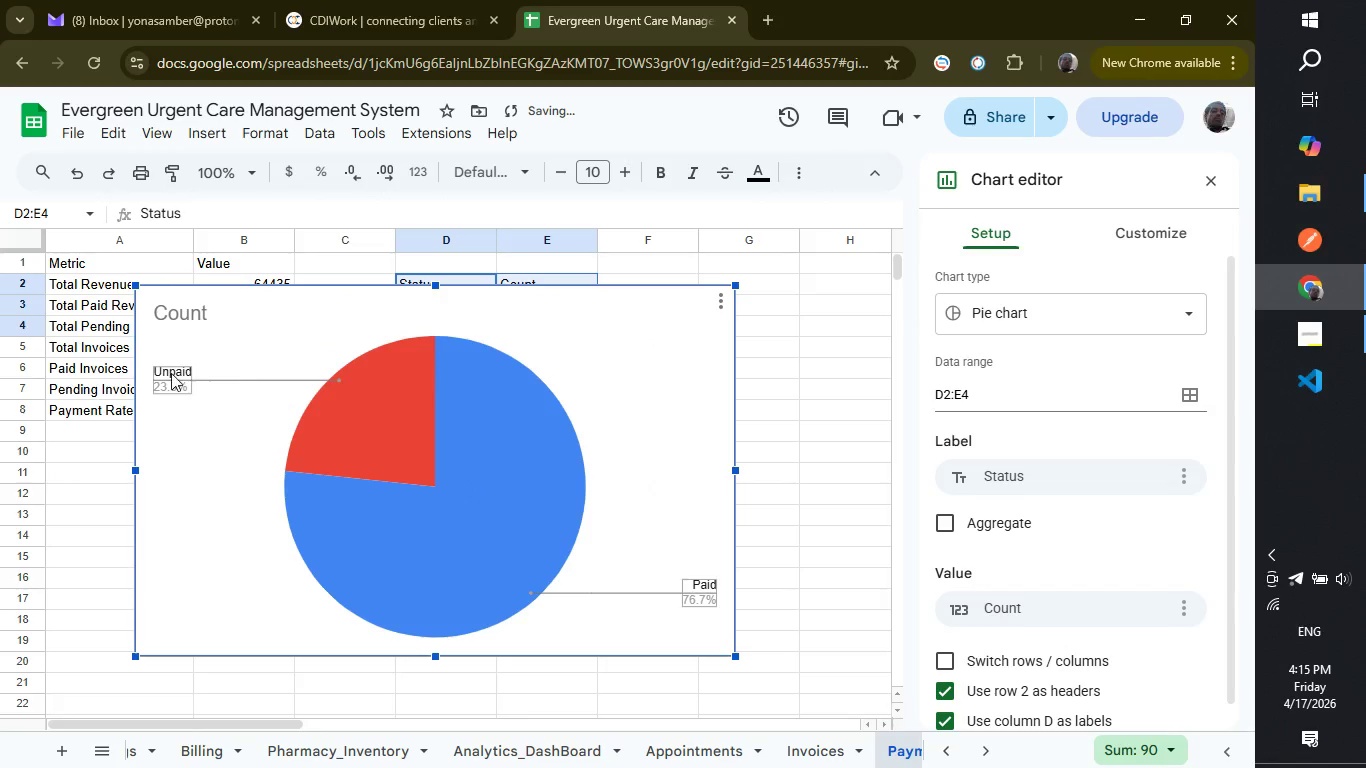 
left_click_drag(start_coordinate=[171, 371], to_coordinate=[217, 365])
 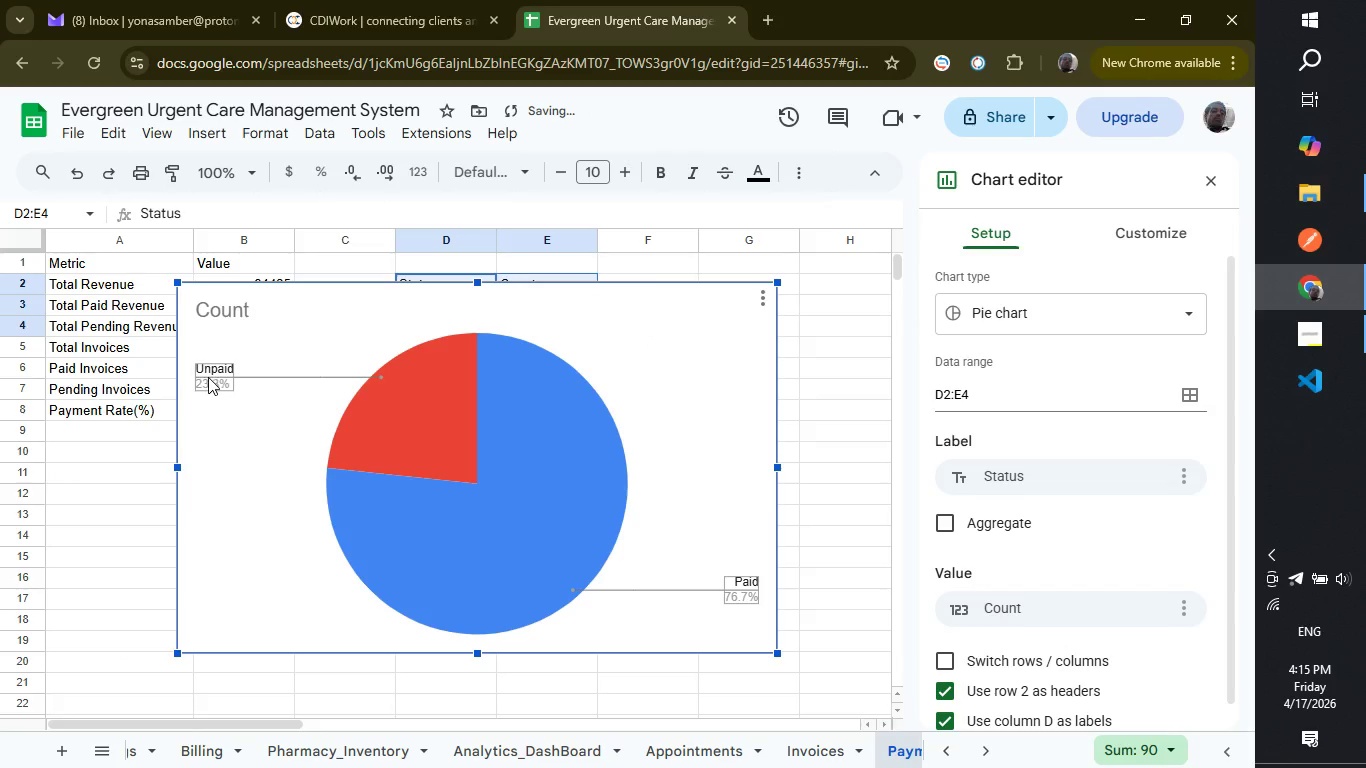 
left_click([216, 379])
 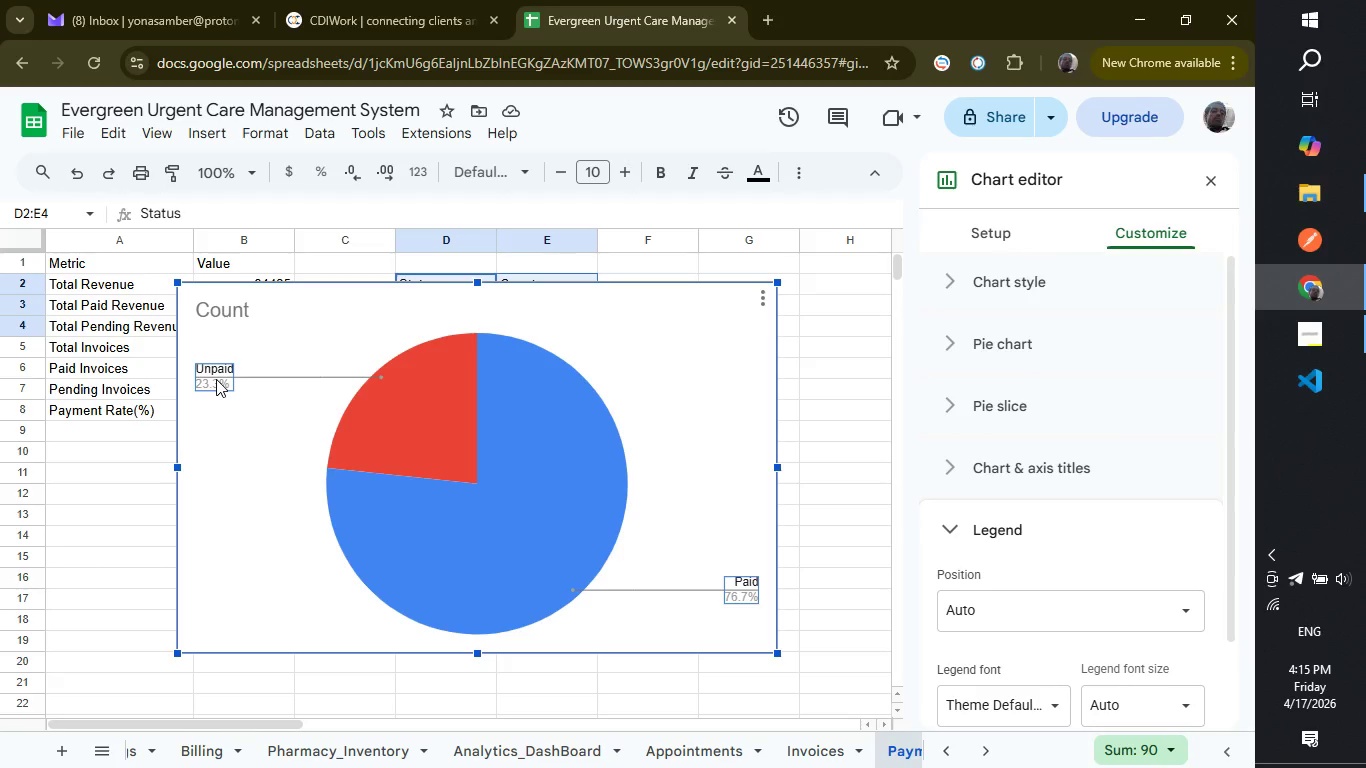 
wait(8.0)
 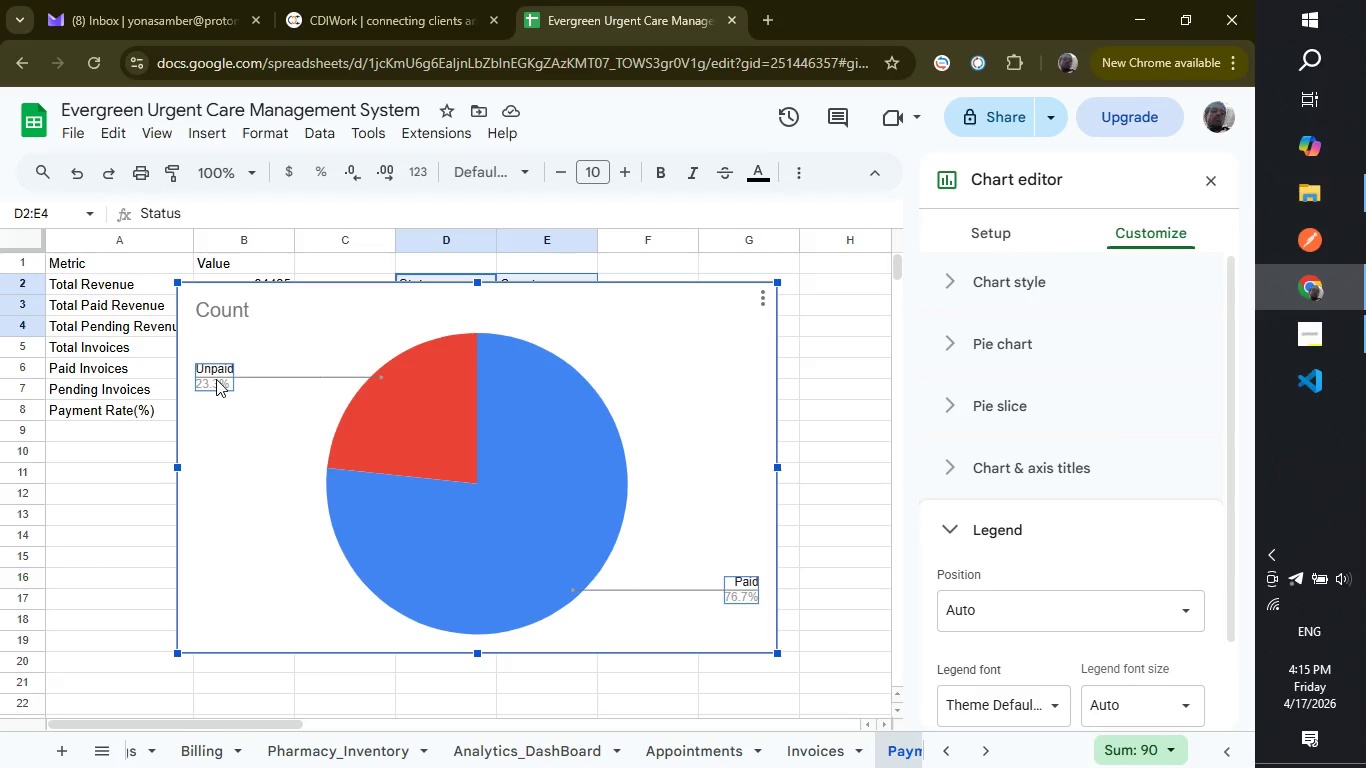 
left_click_drag(start_coordinate=[1230, 552], to_coordinate=[1223, 660])
 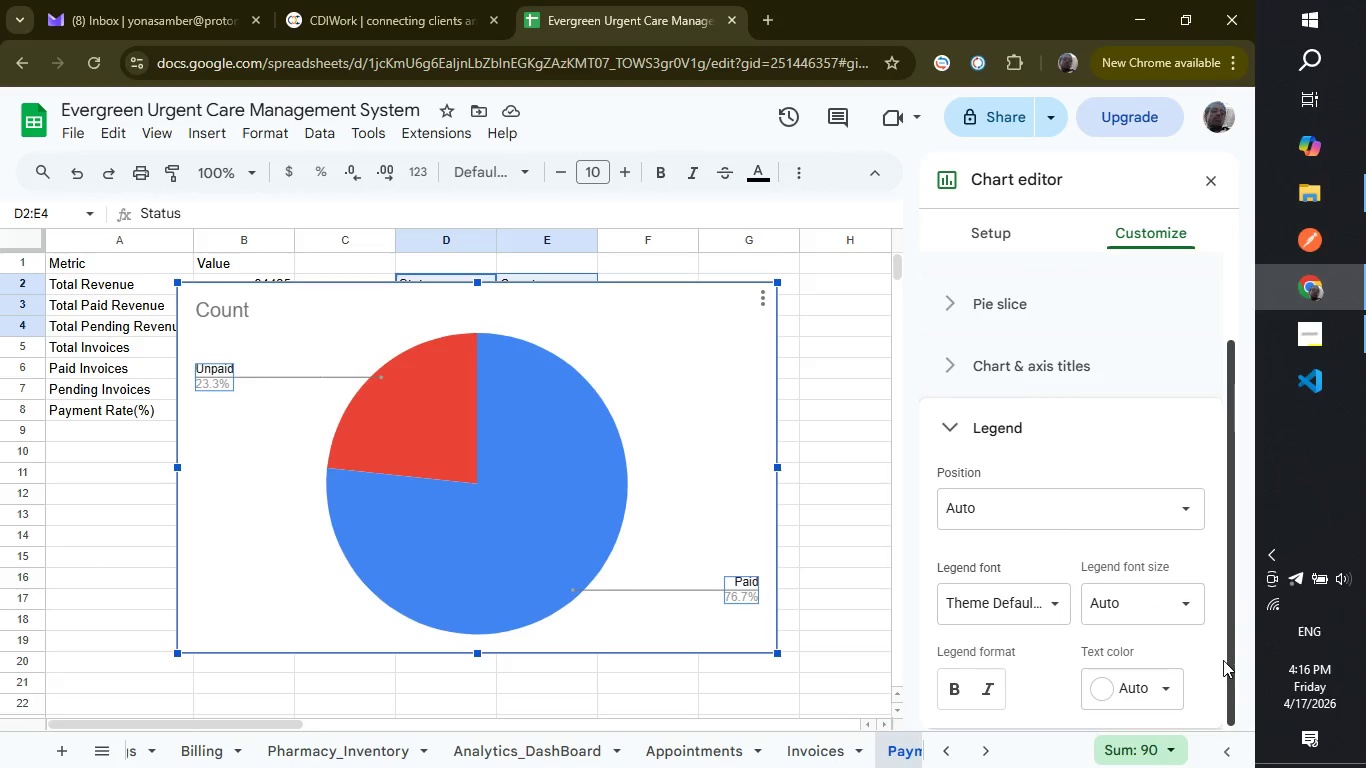 
wait(5.53)
 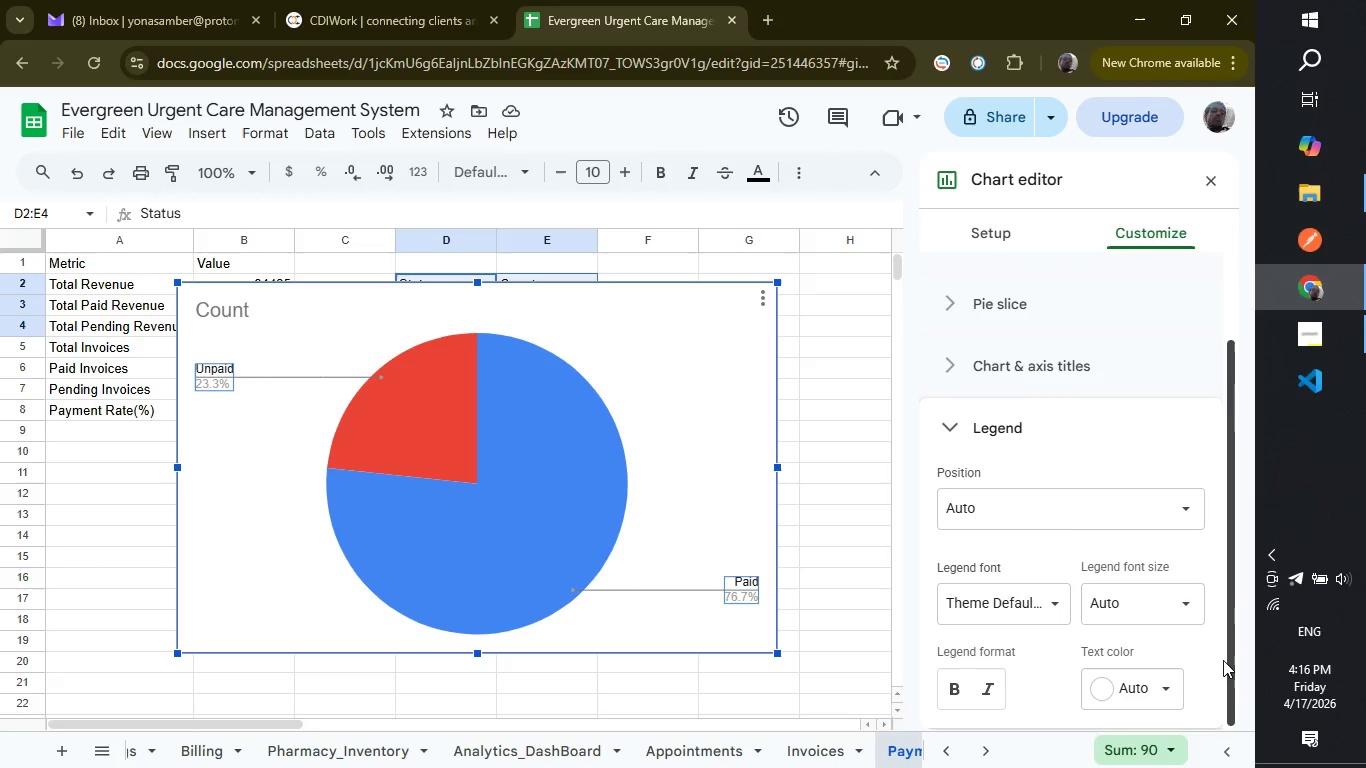 
mouse_move([1114, 643])
 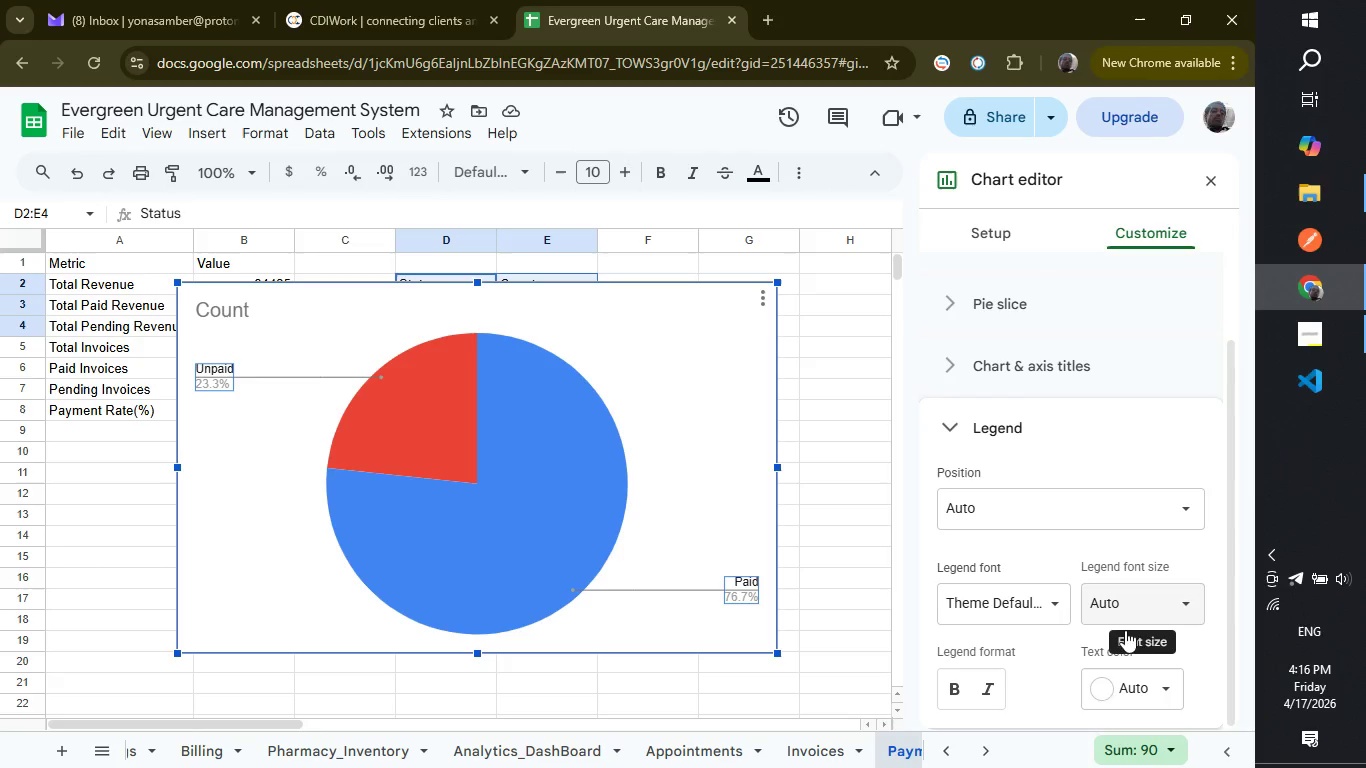 
mouse_move([1093, 739])
 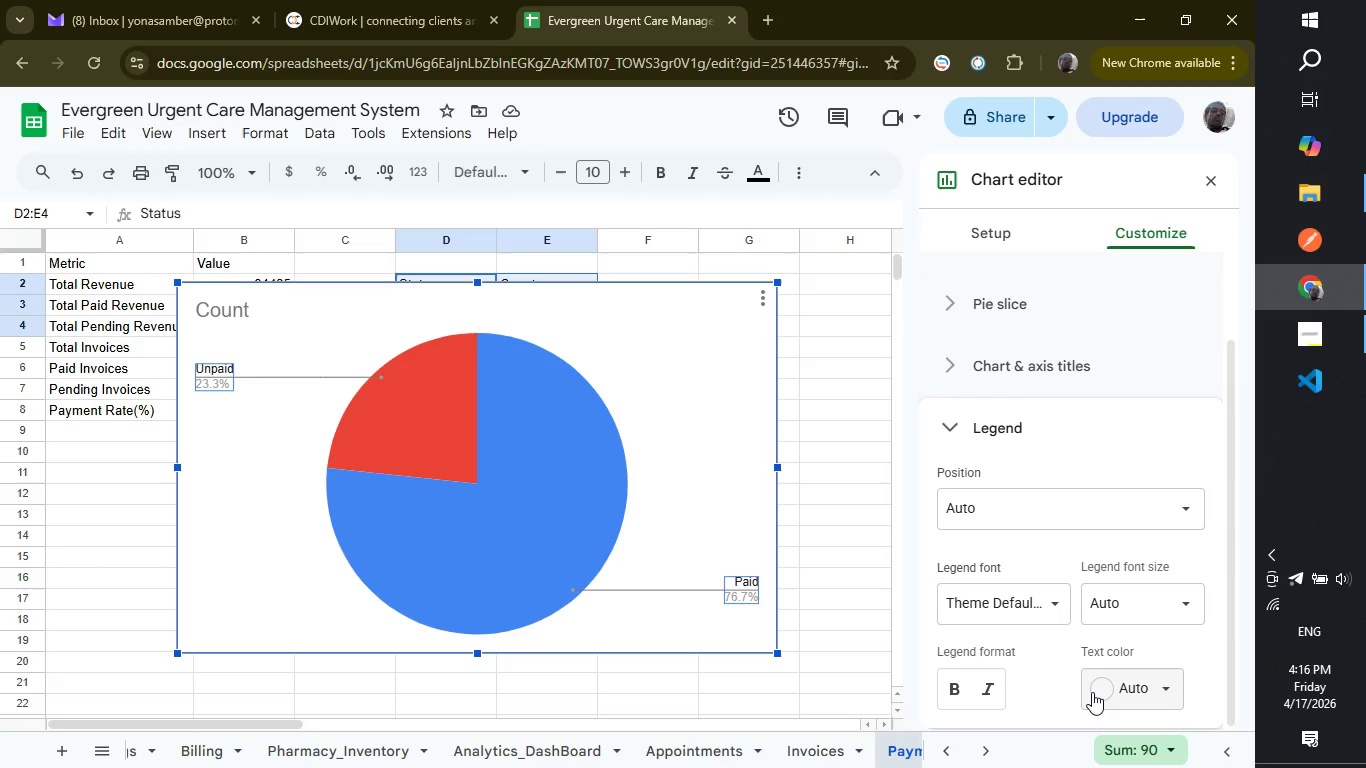 
left_click([1092, 692])
 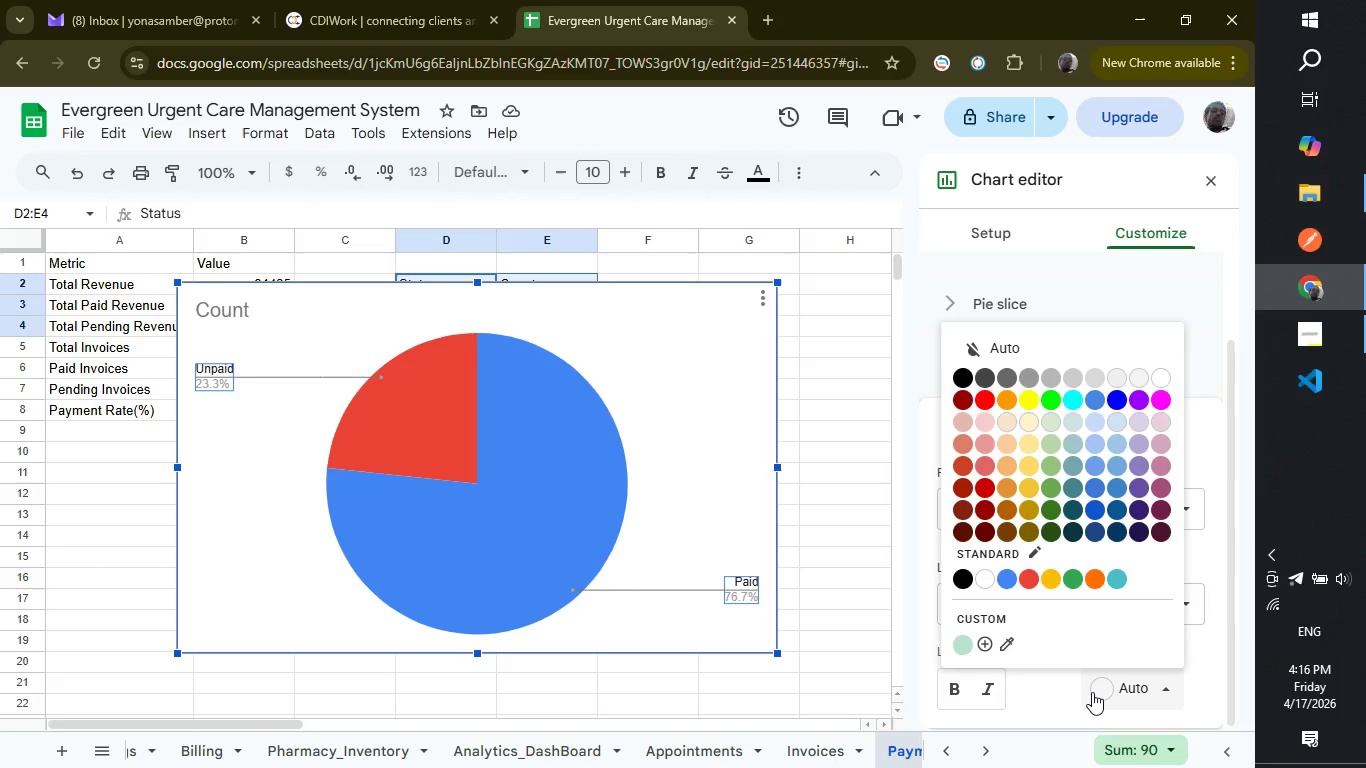 
left_click([1092, 692])
 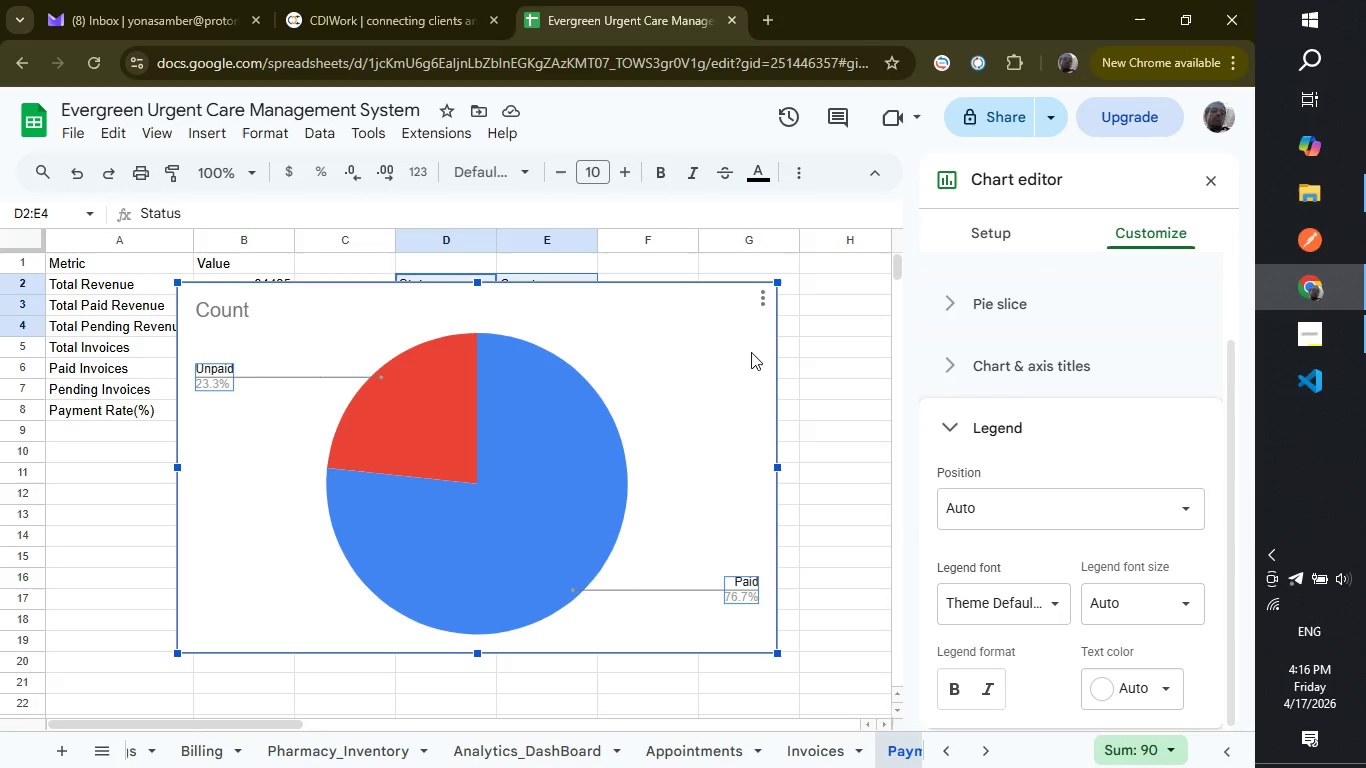 
wait(8.23)
 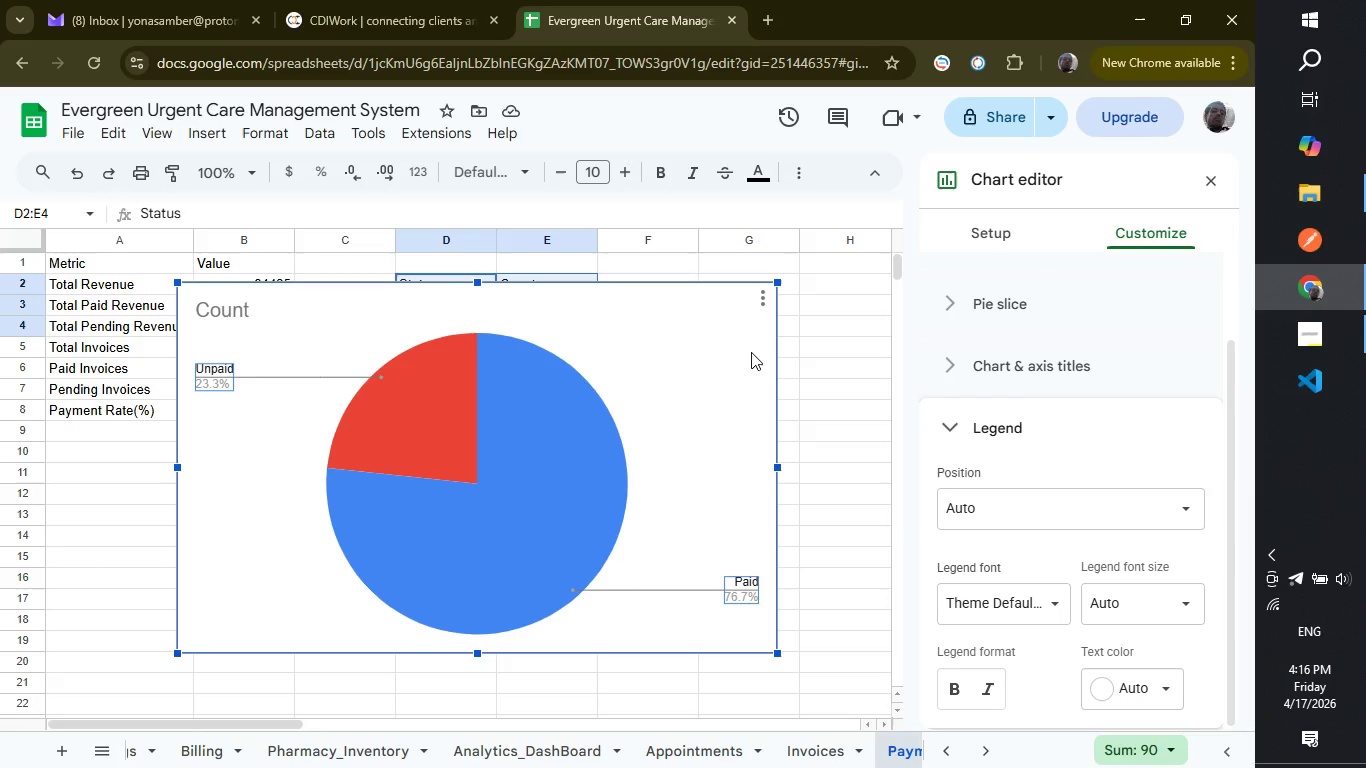 
left_click_drag(start_coordinate=[210, 375], to_coordinate=[216, 401])
 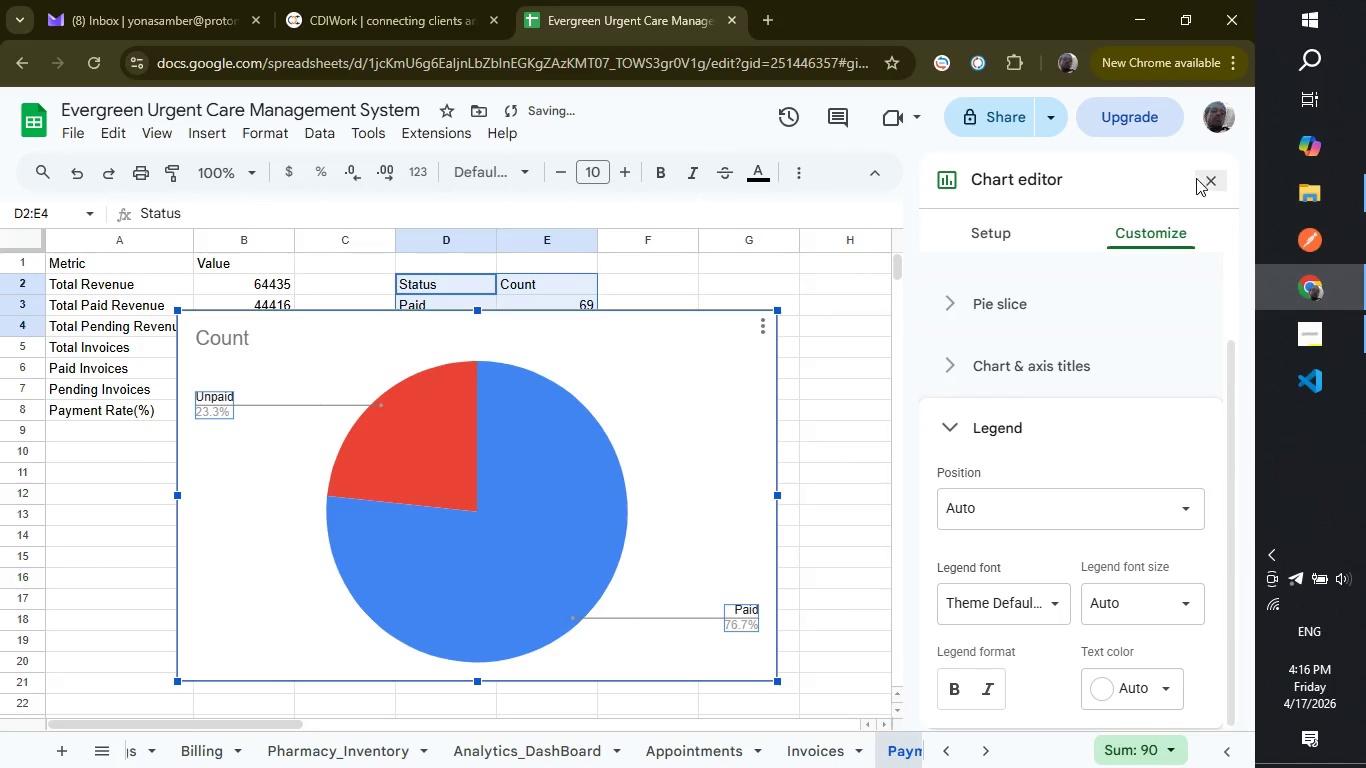 
left_click([1204, 178])
 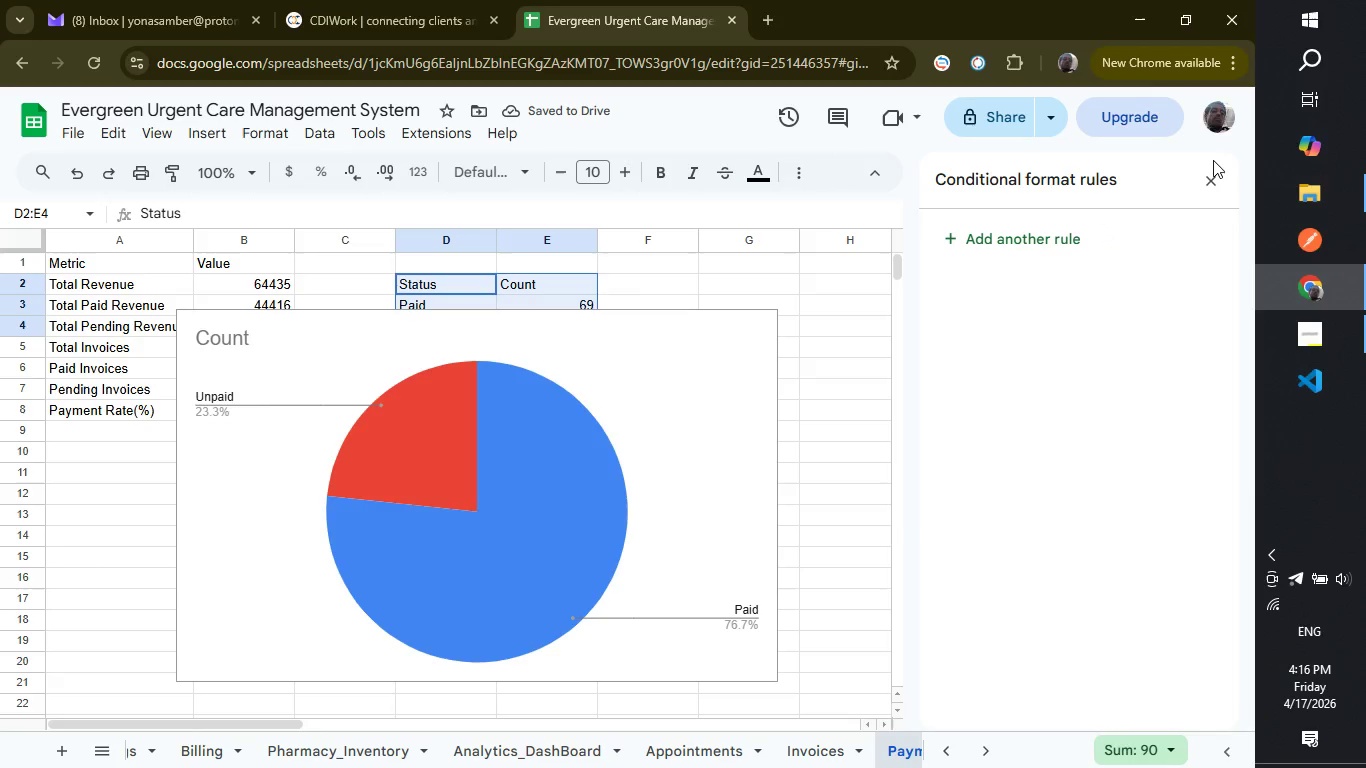 
left_click([1213, 175])
 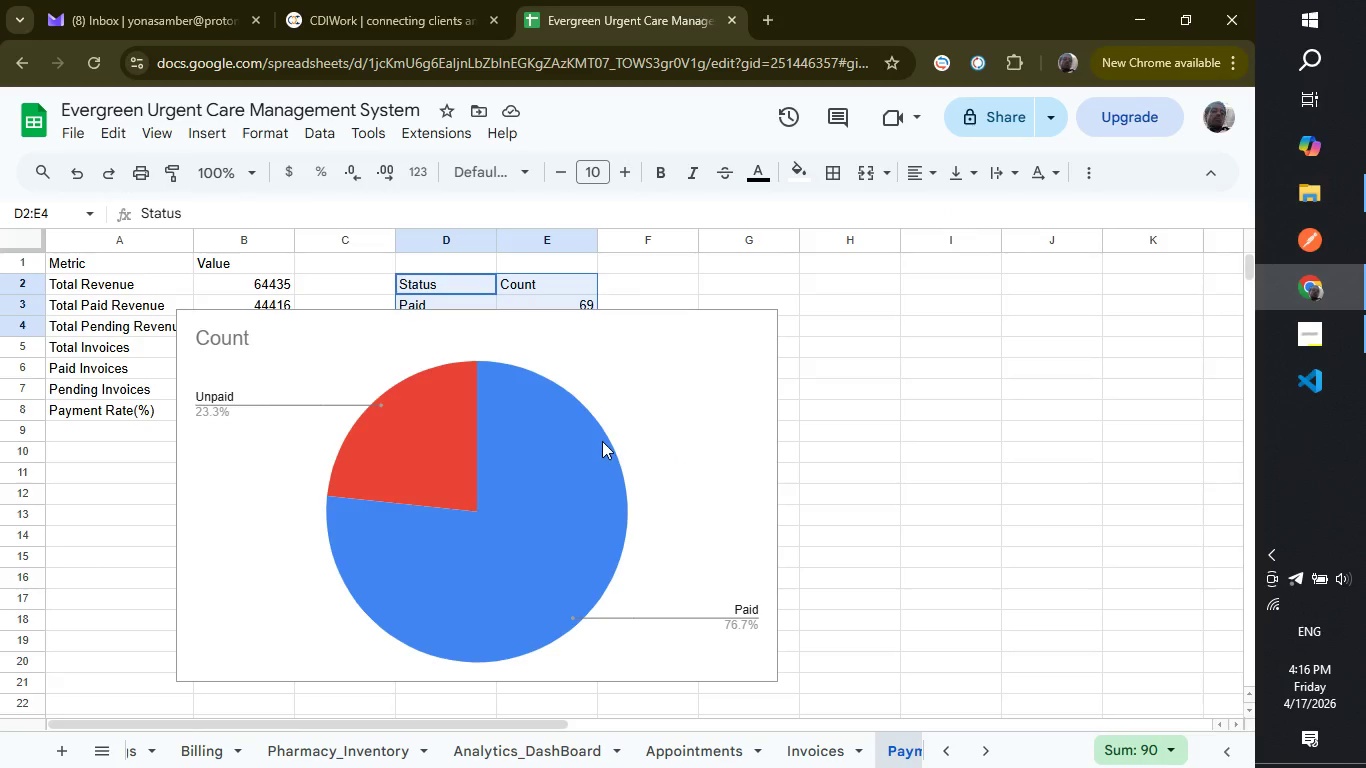 
left_click_drag(start_coordinate=[602, 441], to_coordinate=[901, 442])
 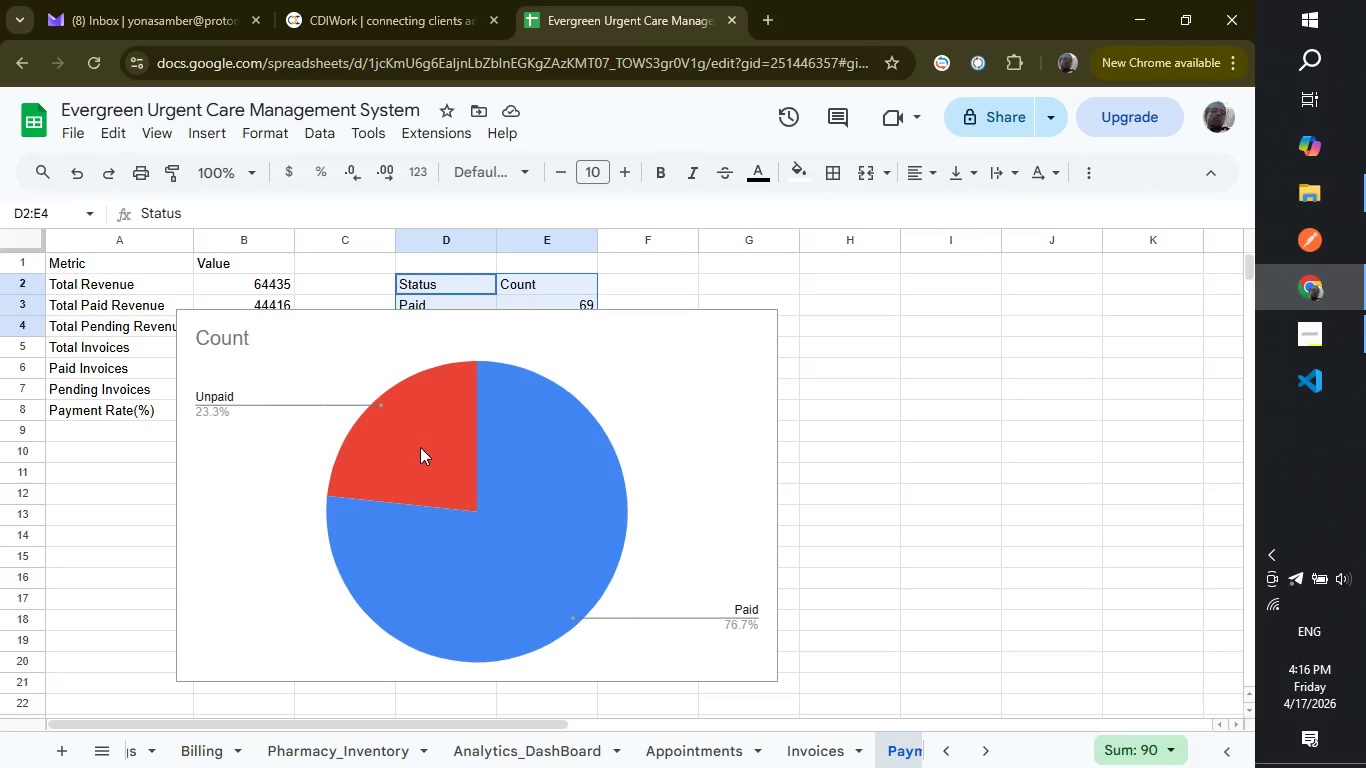 
left_click_drag(start_coordinate=[420, 447], to_coordinate=[534, 450])
 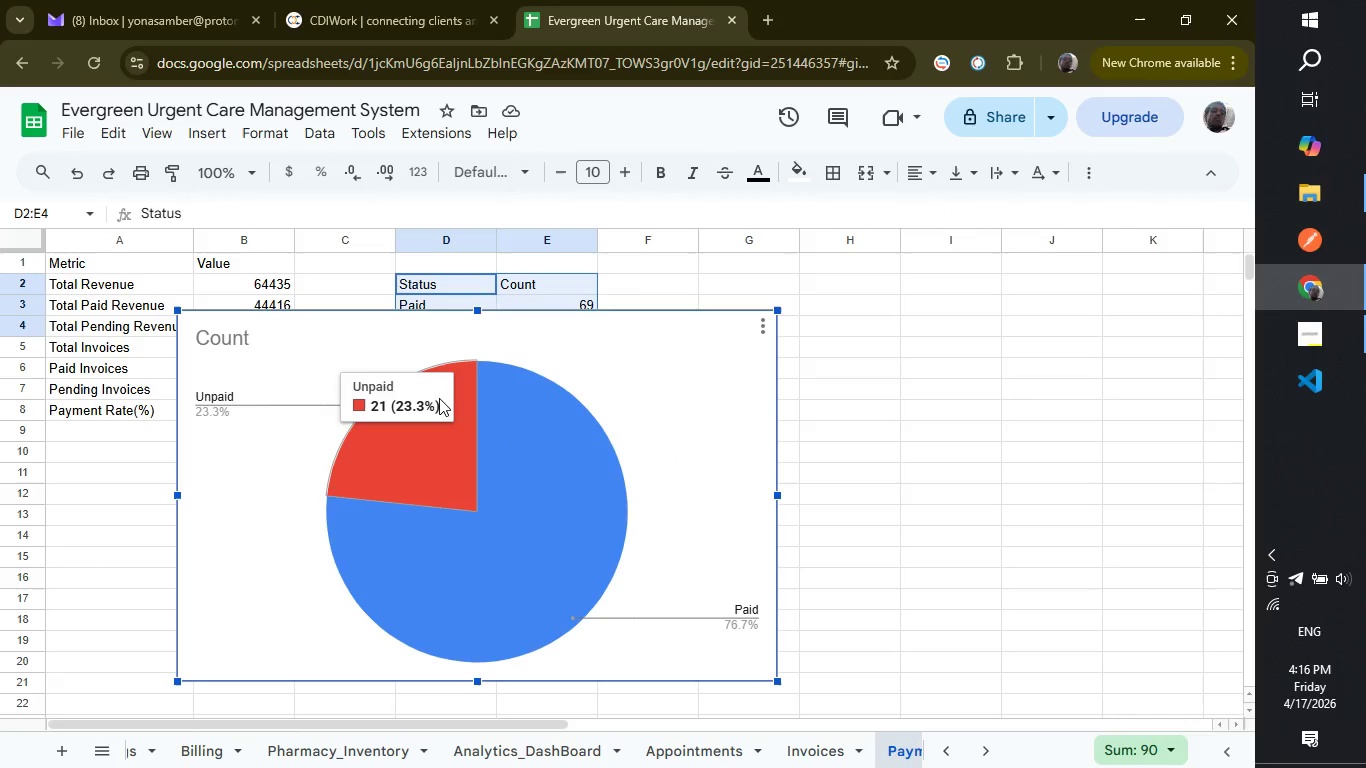 
left_click_drag(start_coordinate=[439, 398], to_coordinate=[854, 426])
 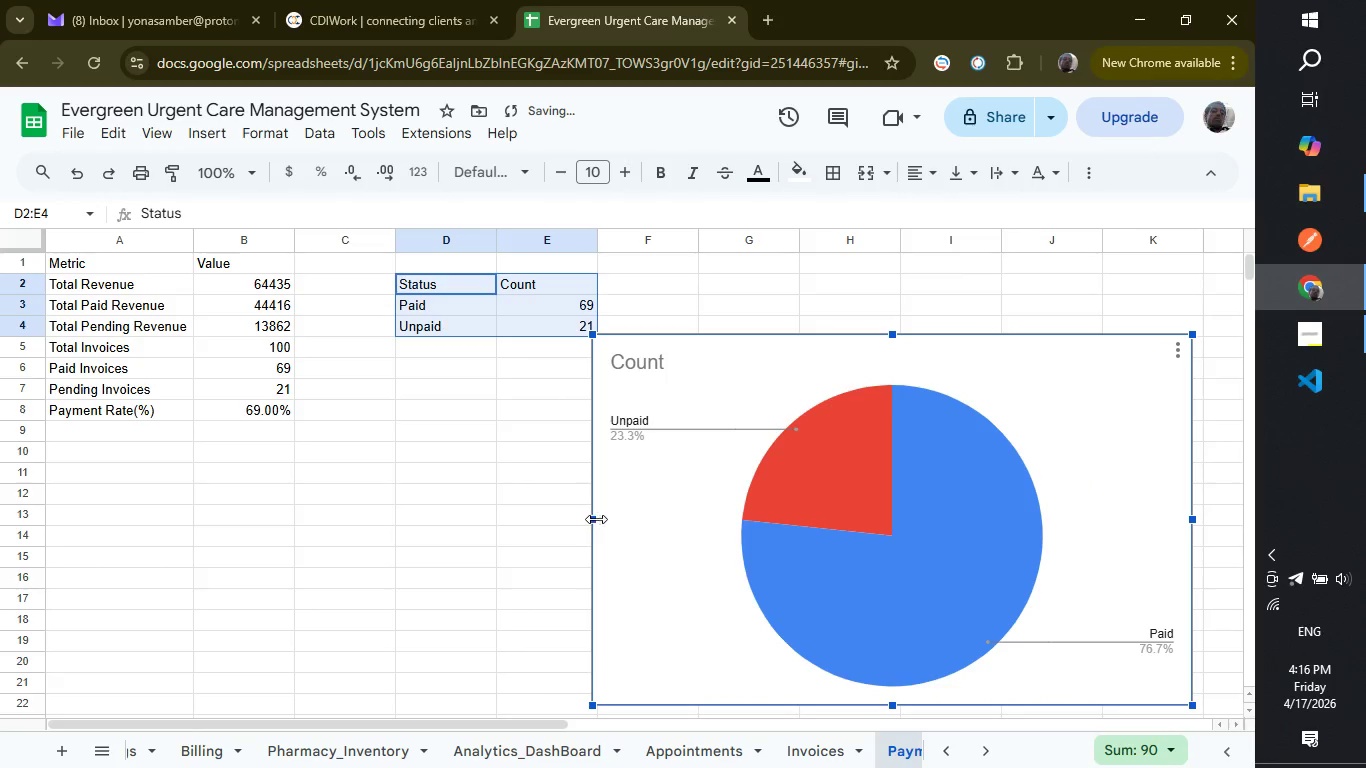 
left_click_drag(start_coordinate=[596, 518], to_coordinate=[731, 519])
 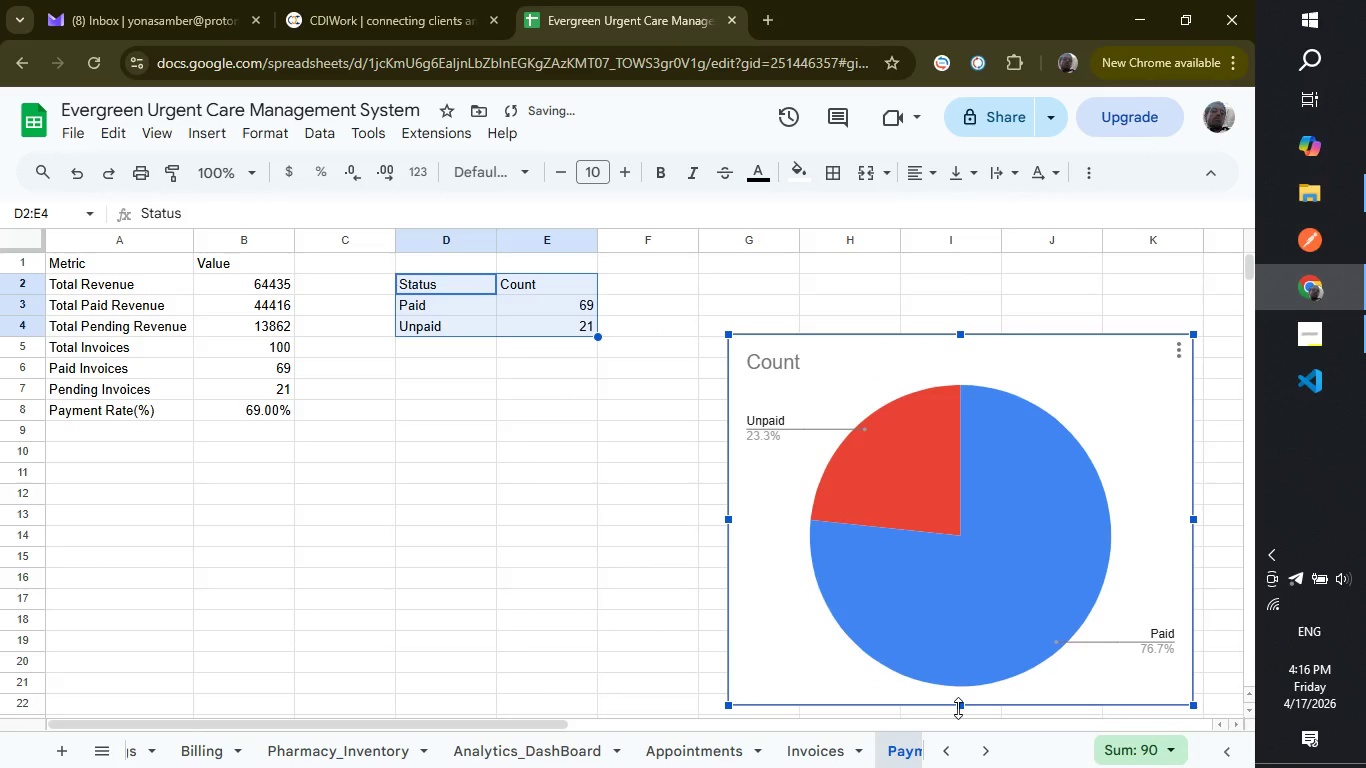 
left_click_drag(start_coordinate=[958, 708], to_coordinate=[960, 622])
 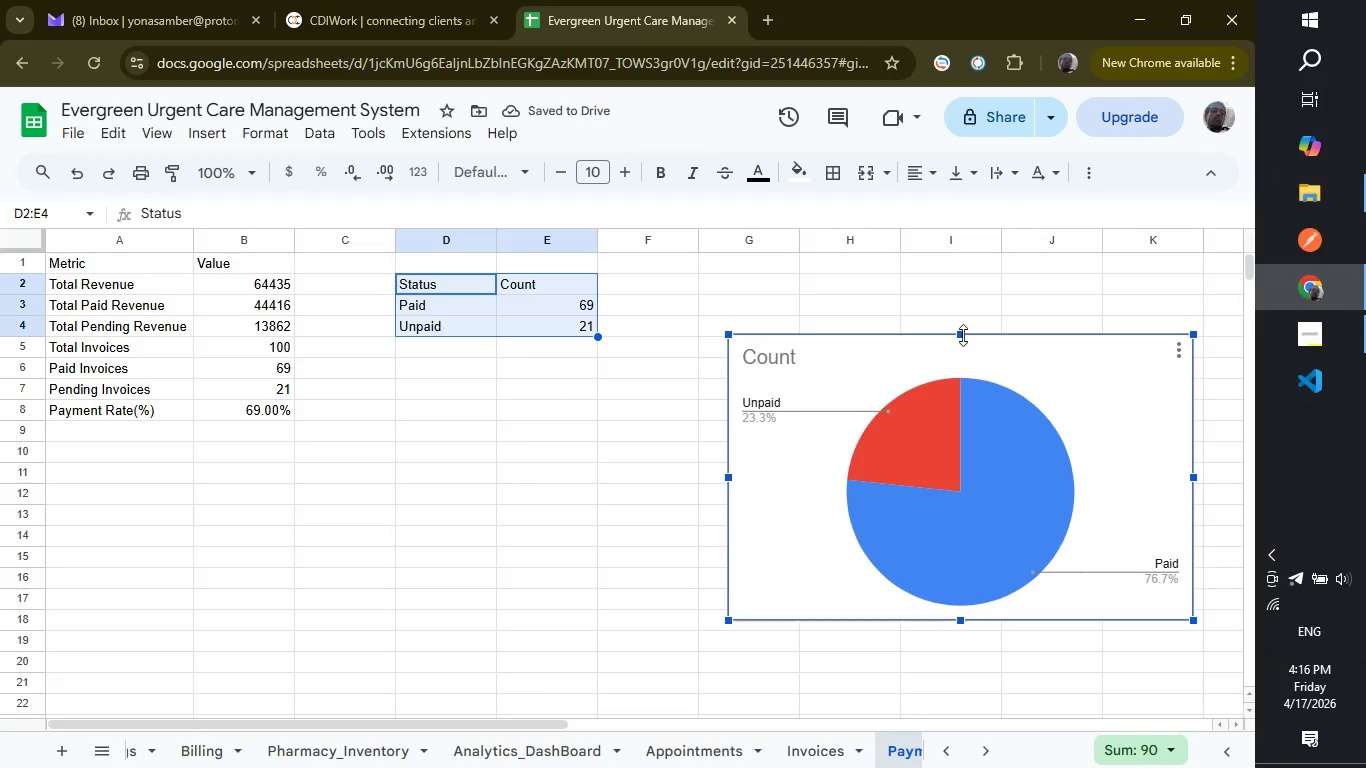 
left_click_drag(start_coordinate=[961, 335], to_coordinate=[957, 363])
 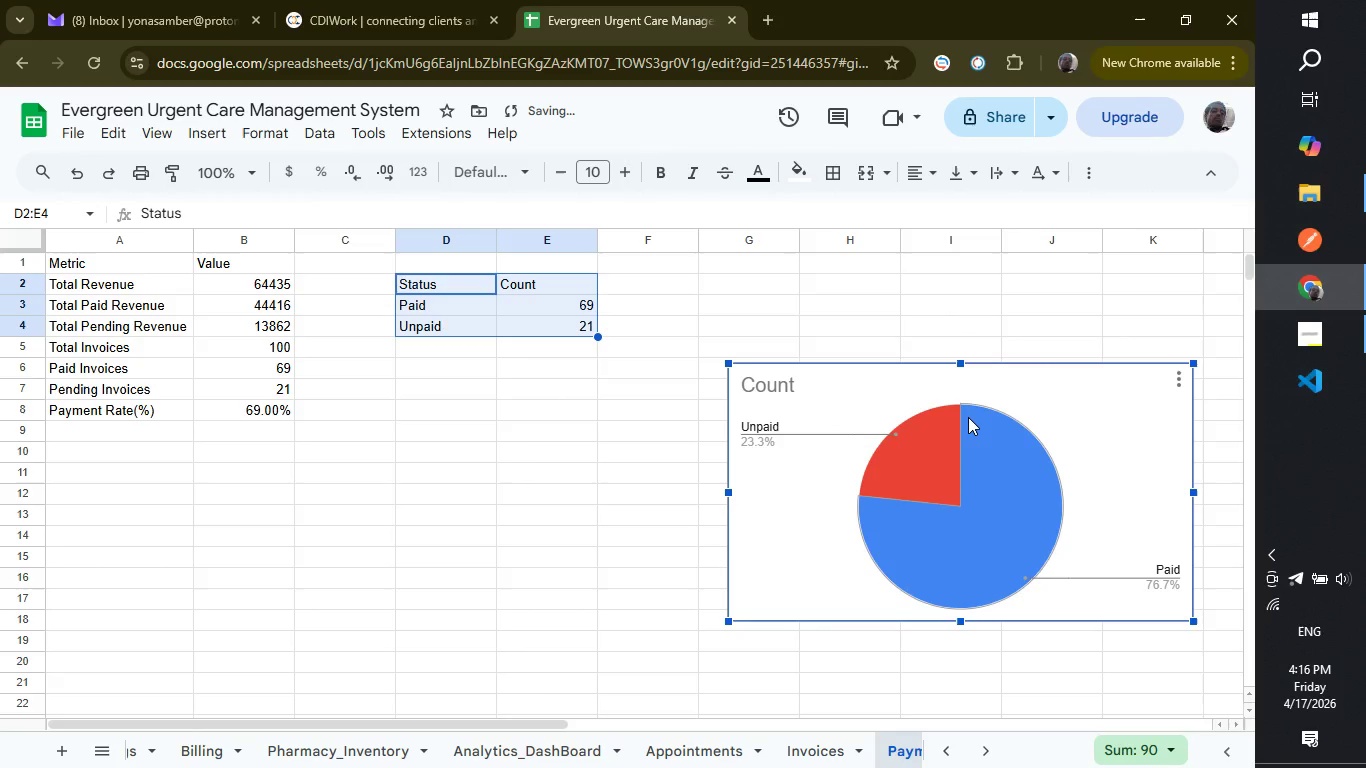 
left_click_drag(start_coordinate=[968, 417], to_coordinate=[922, 317])
 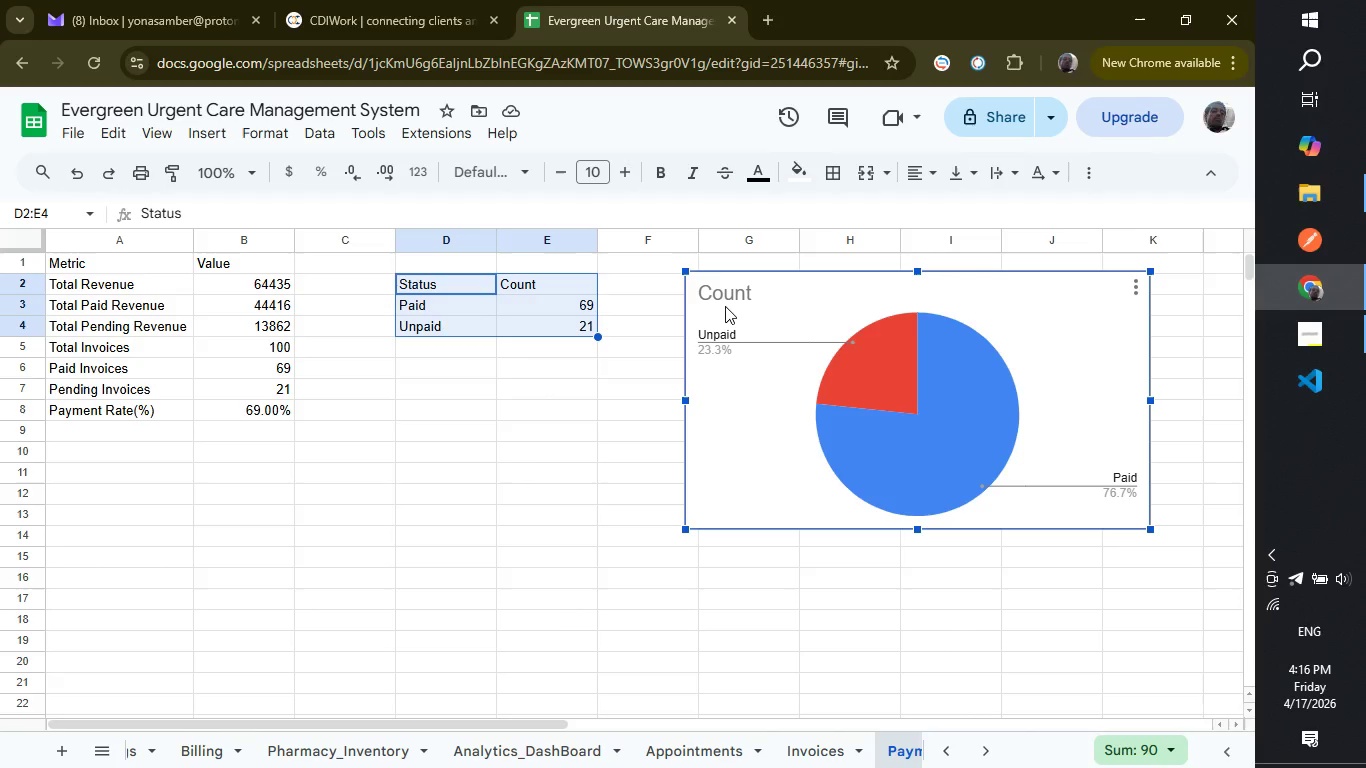 
wait(11.95)
 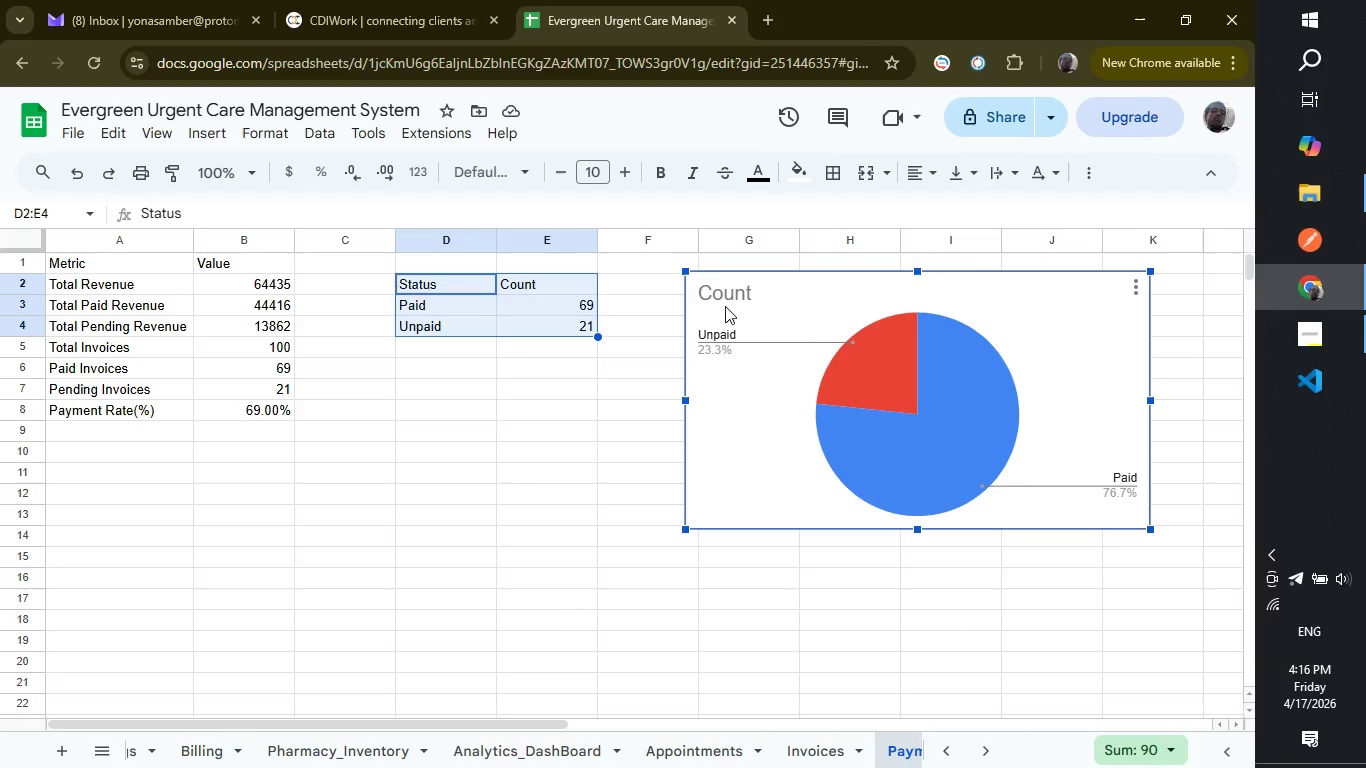 
left_click_drag(start_coordinate=[938, 375], to_coordinate=[648, 474])
 